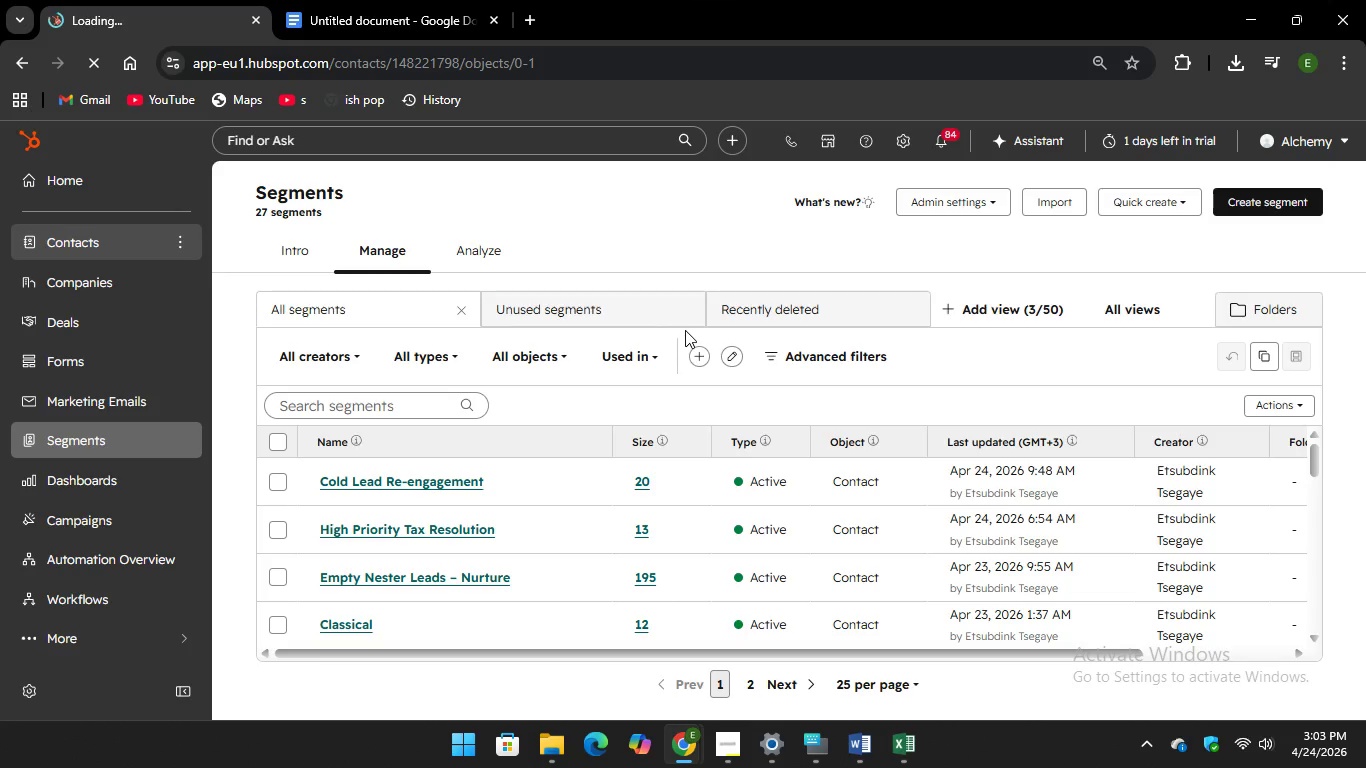 
wait(13.38)
 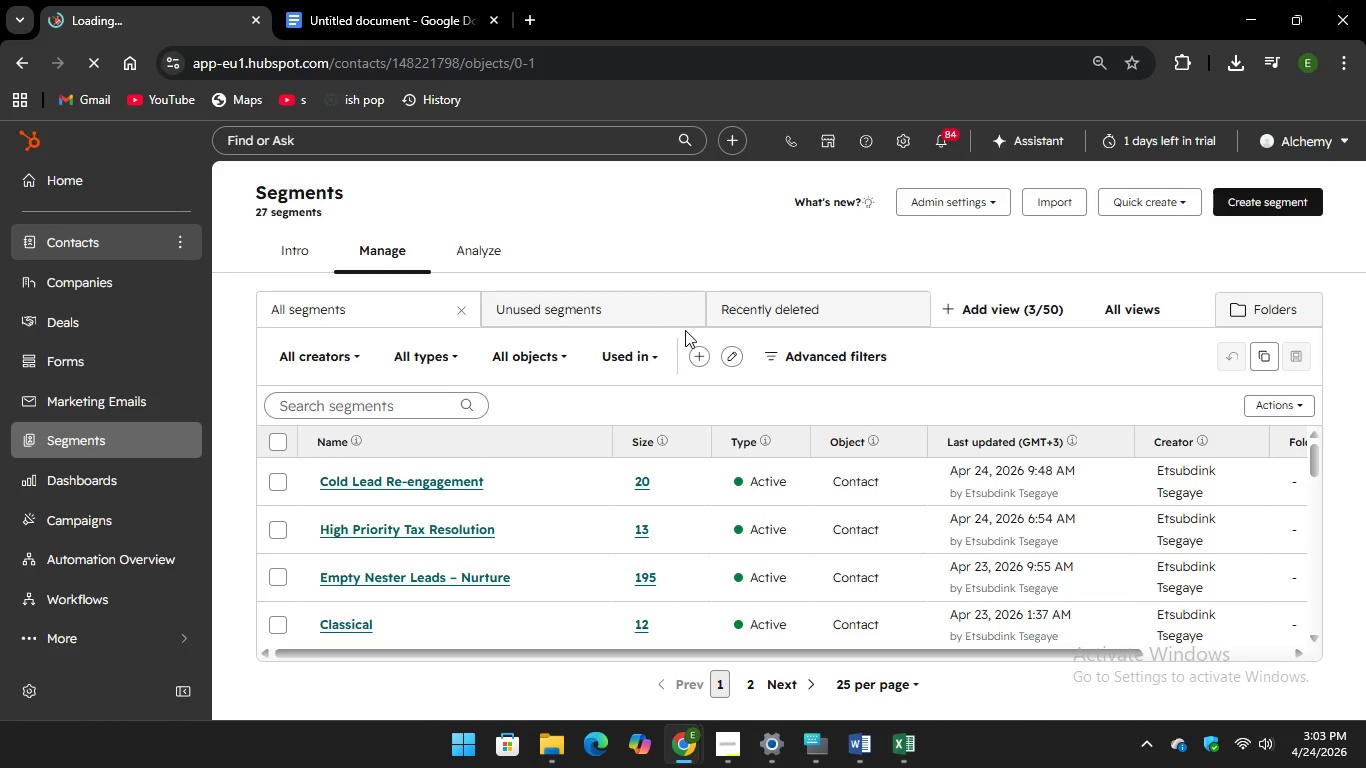 
left_click([1257, 156])
 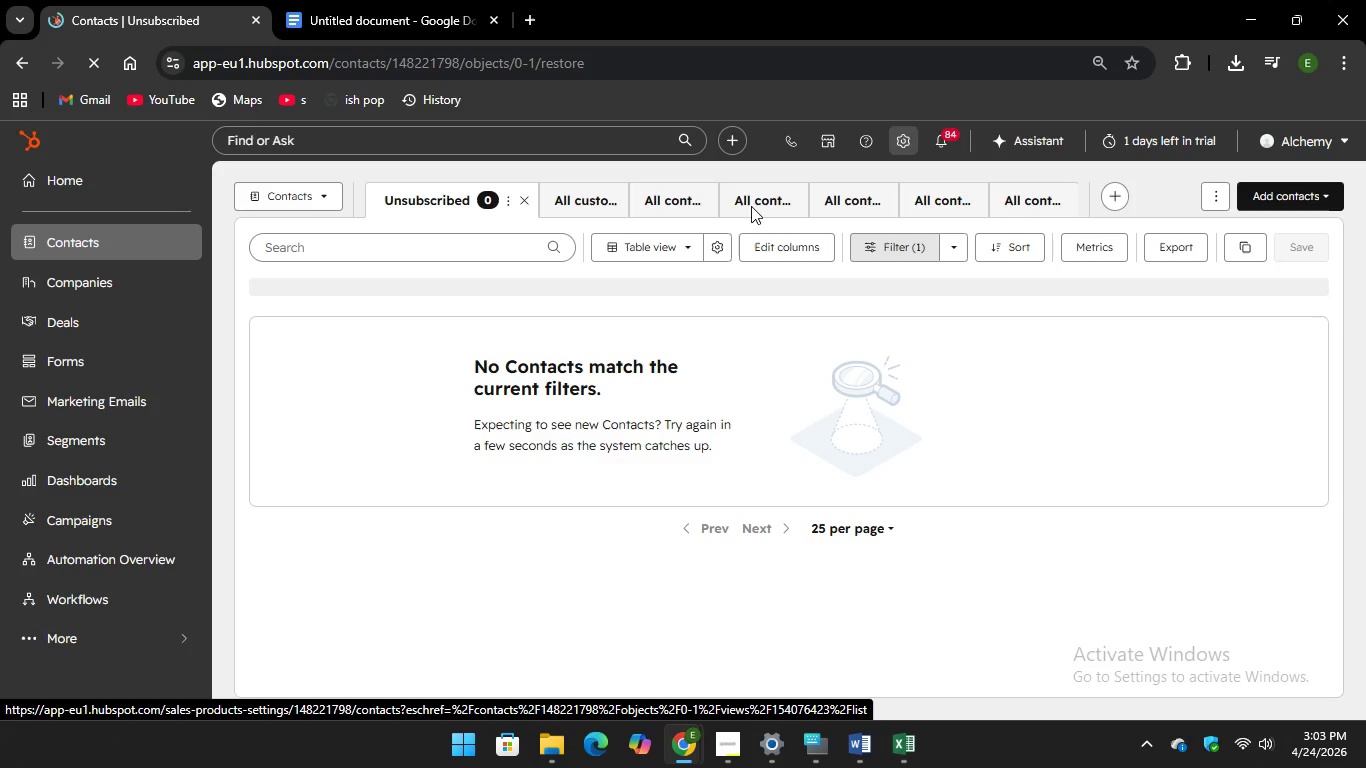 
wait(33.23)
 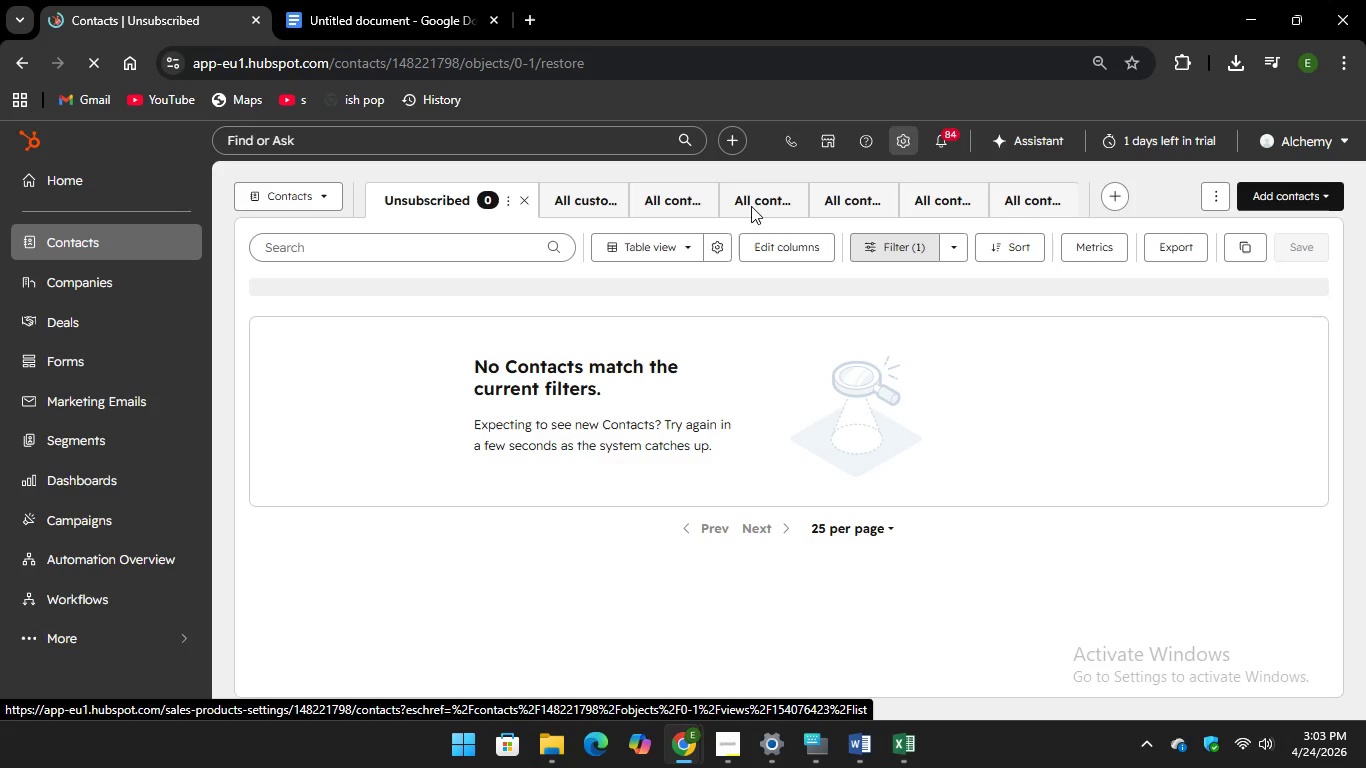 
left_click([1259, 158])
 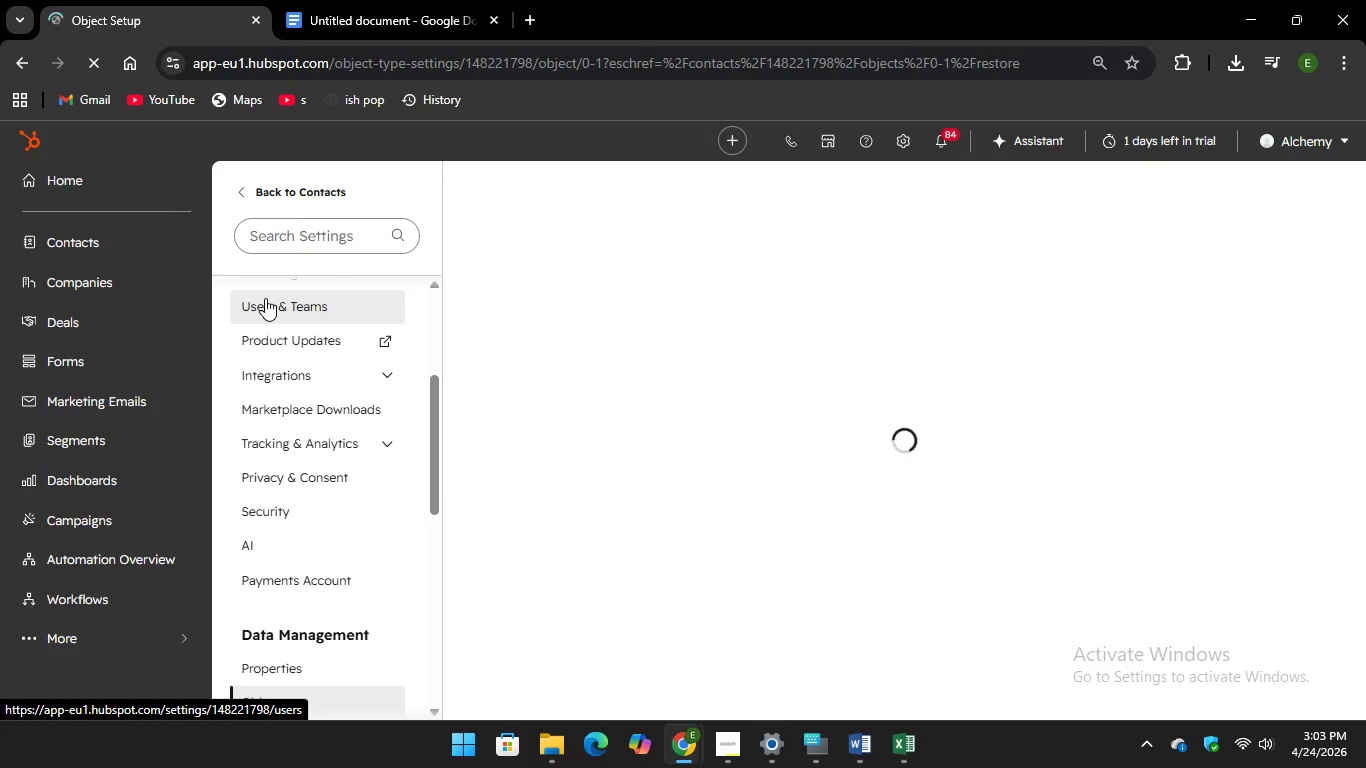 
scroll: coordinate [285, 504], scroll_direction: down, amount: 4.0
 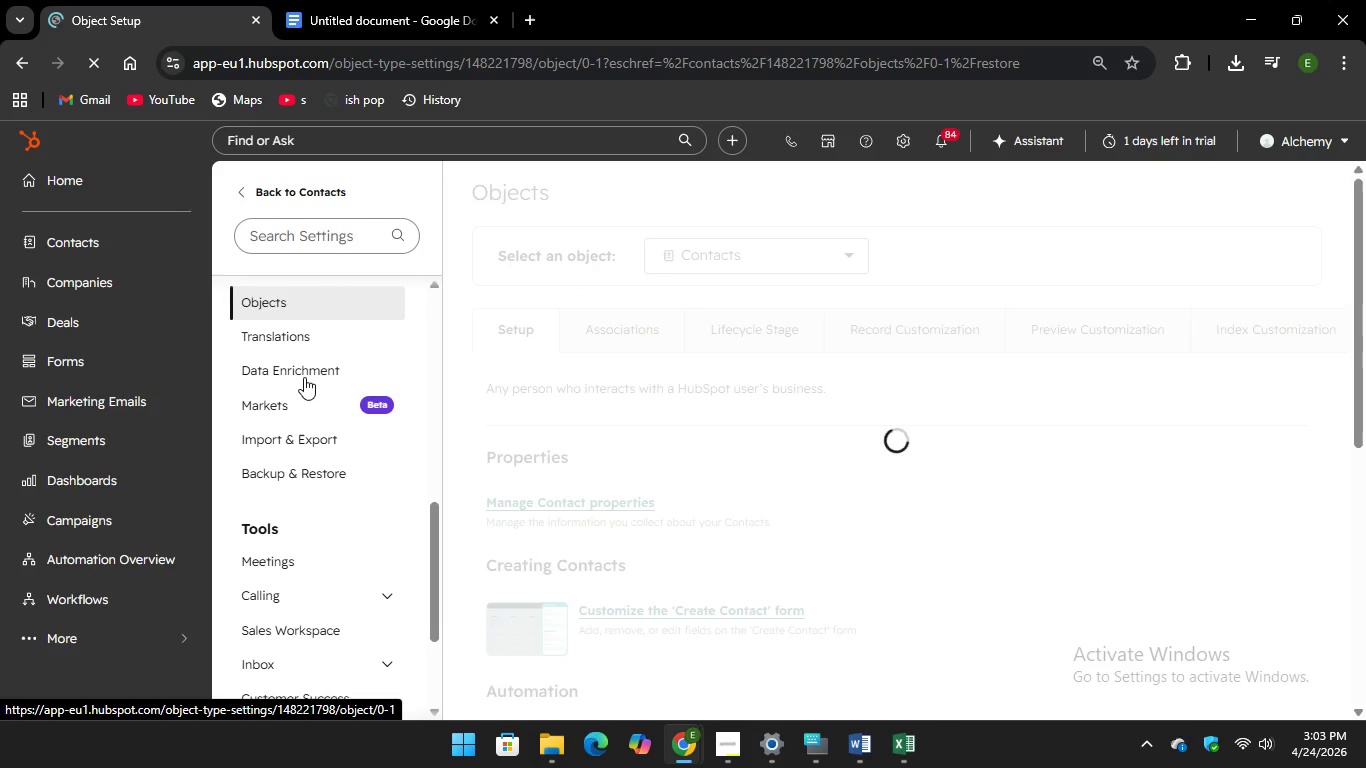 
scroll: coordinate [304, 380], scroll_direction: up, amount: 1.0
 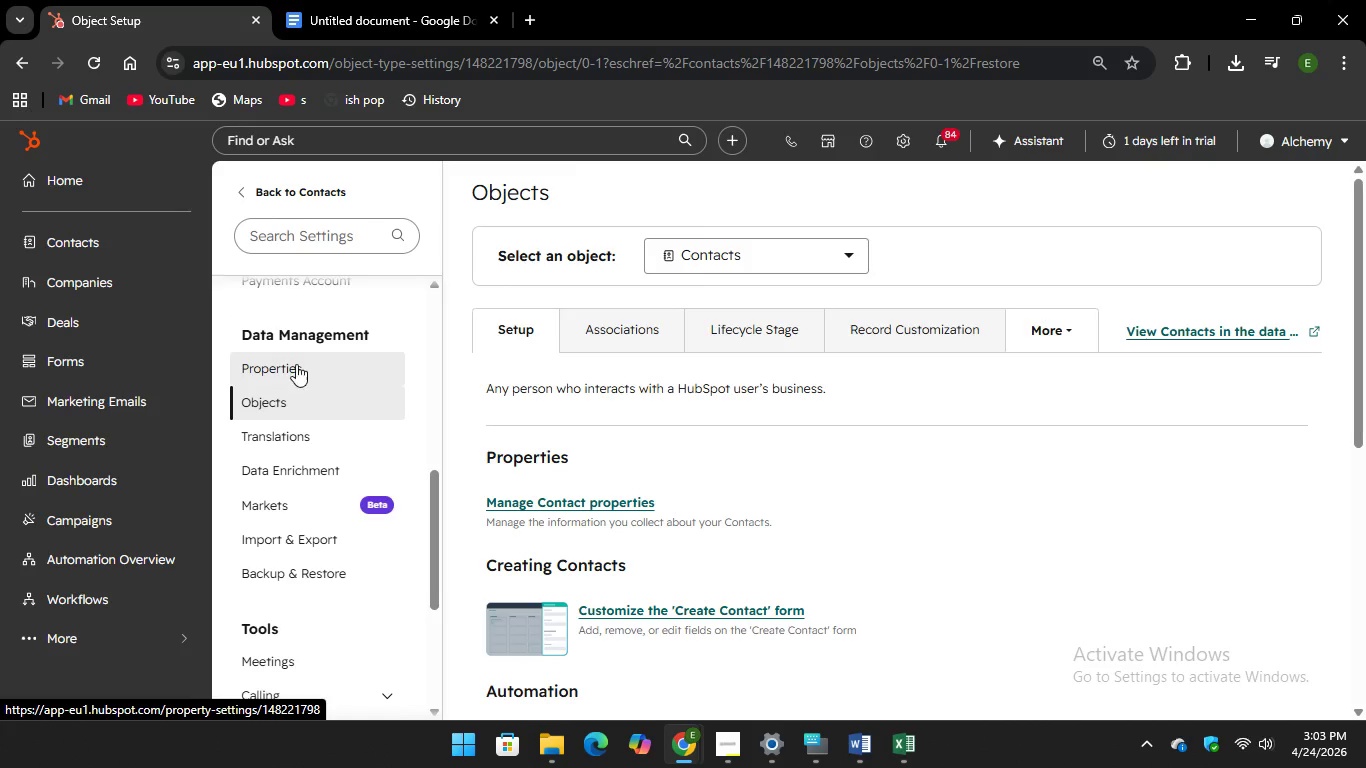 
left_click([296, 362])
 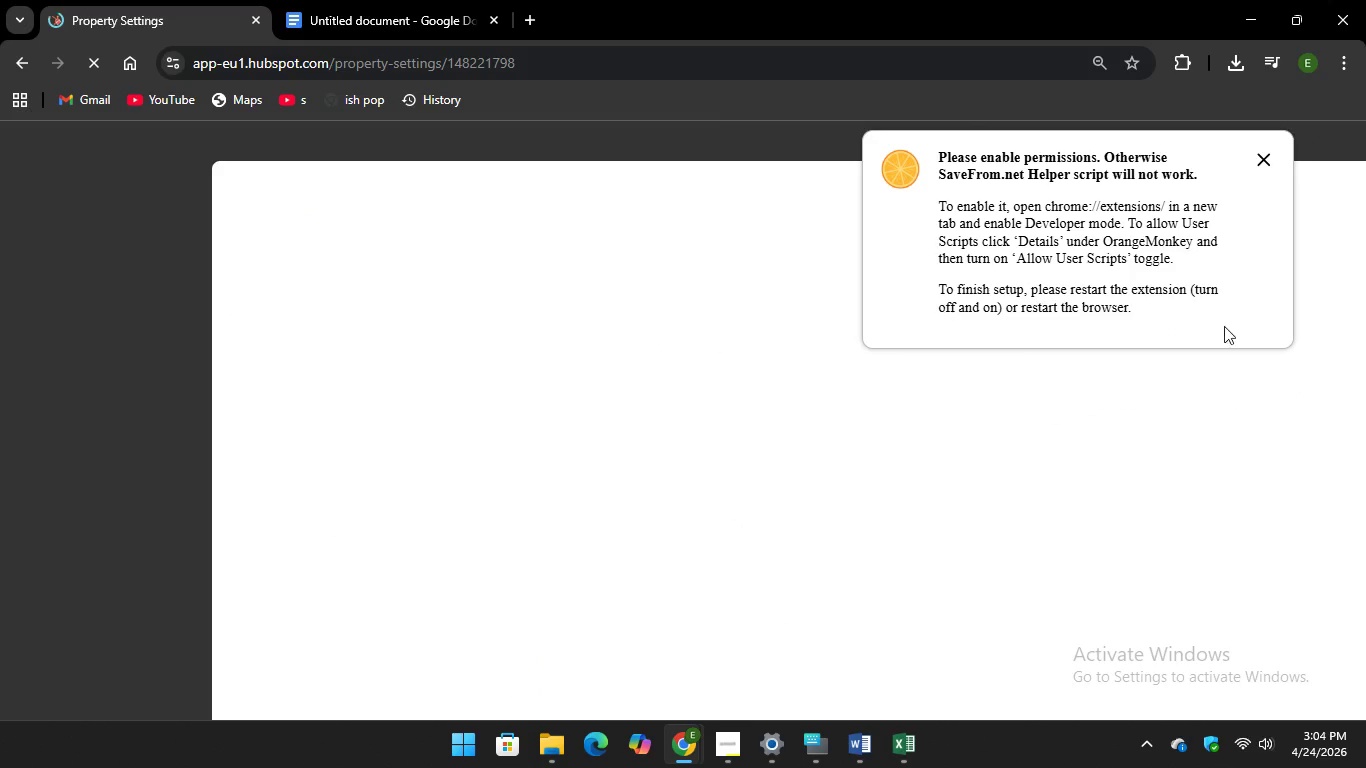 
left_click([1264, 155])
 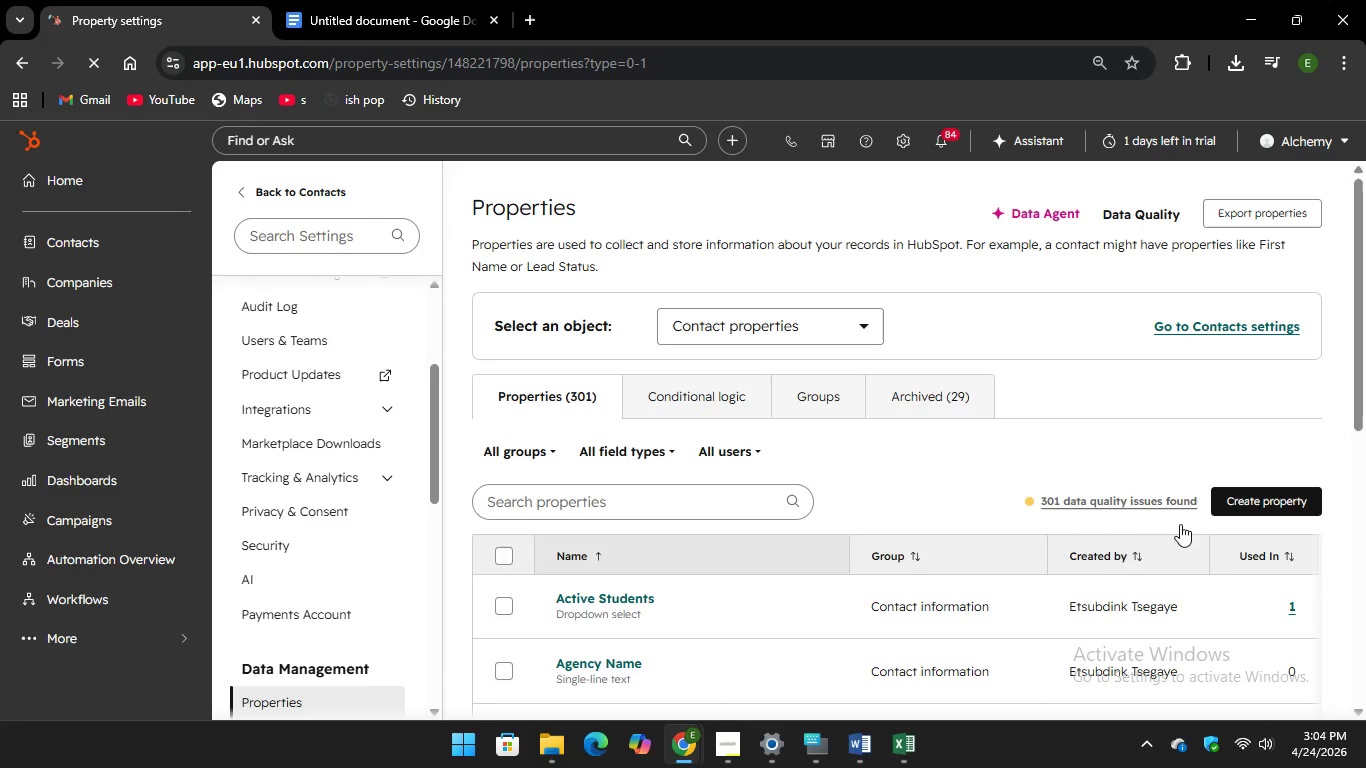 
left_click([624, 496])
 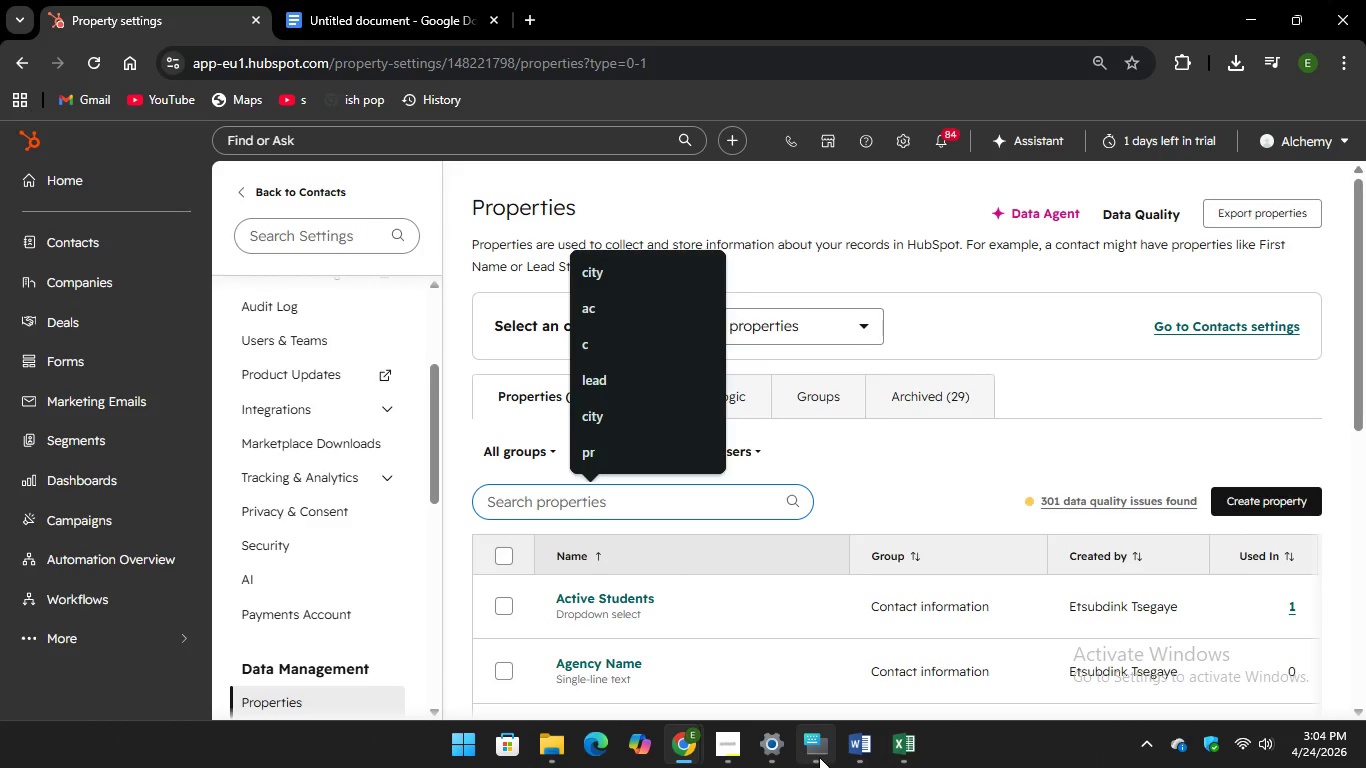 
left_click([825, 757])
 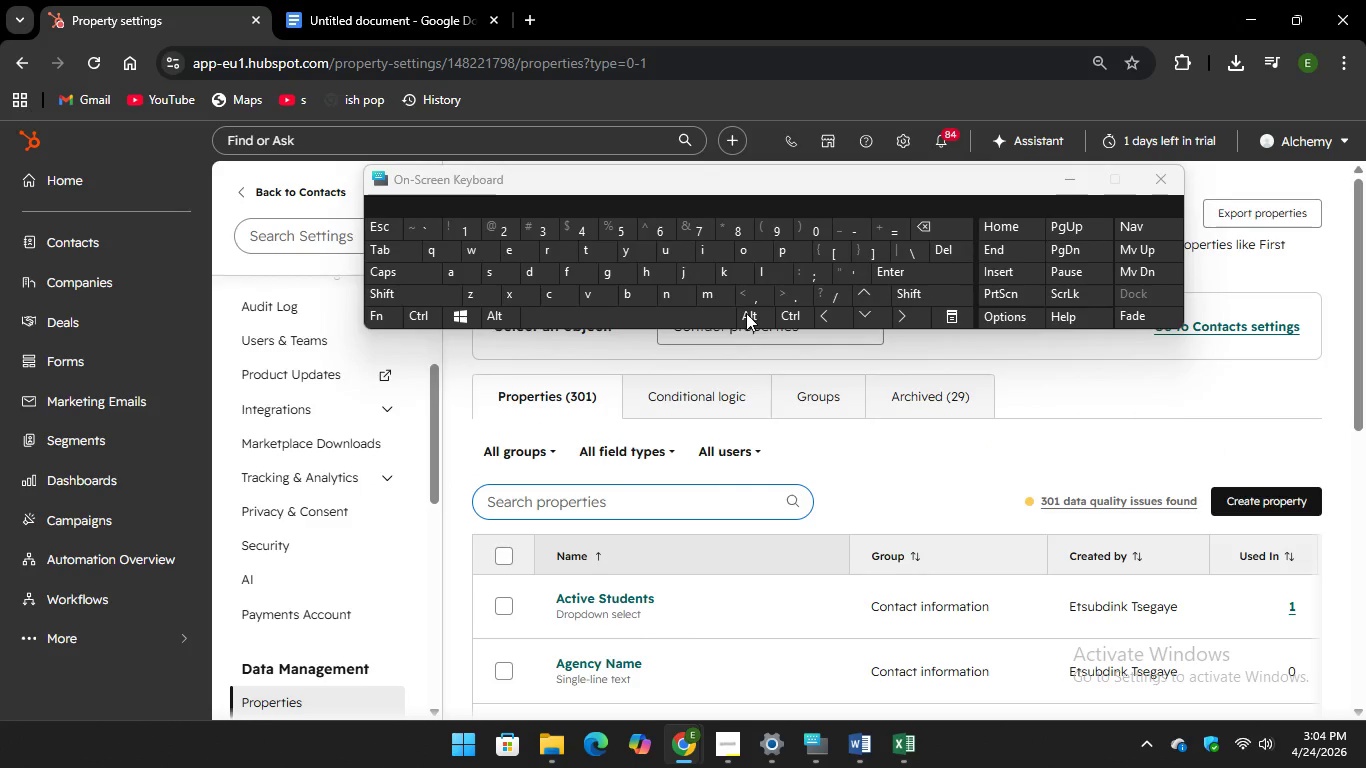 
type(LEAD)
 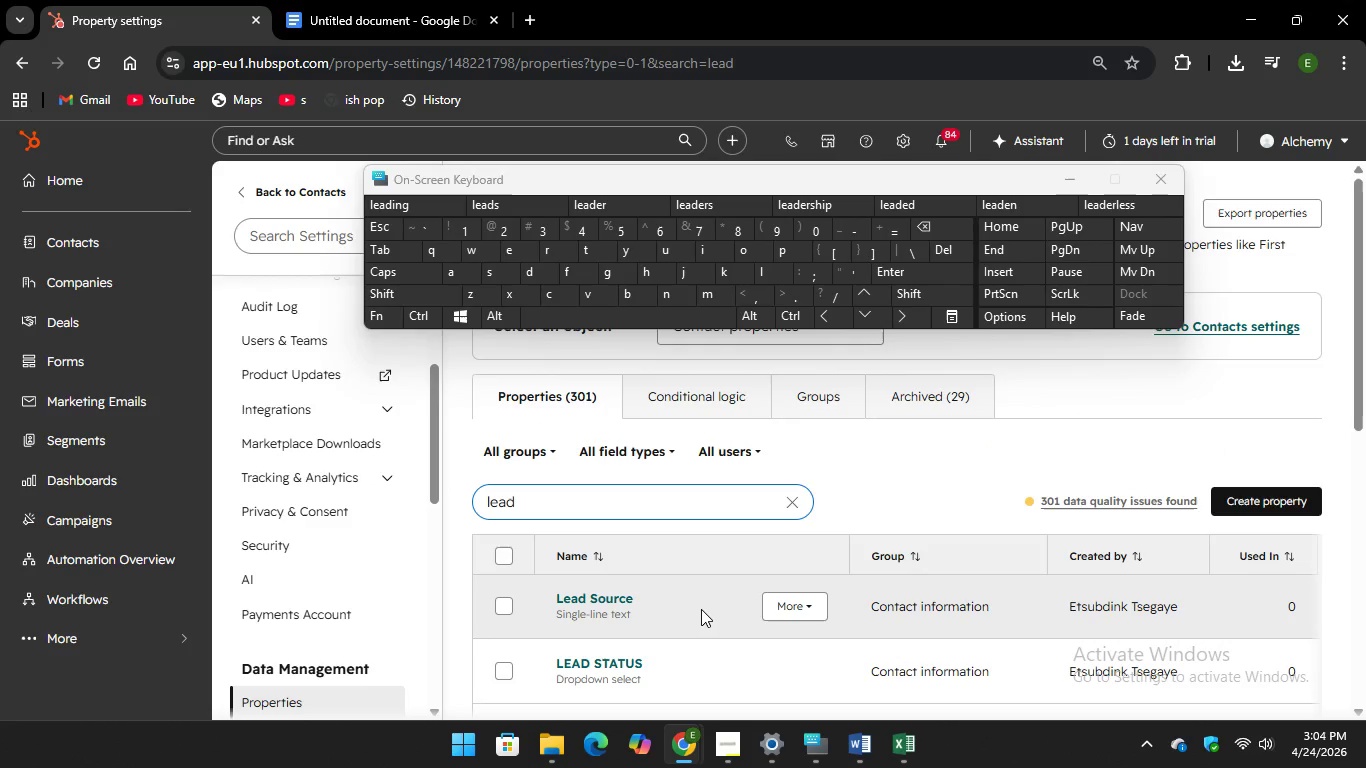 
left_click([701, 609])
 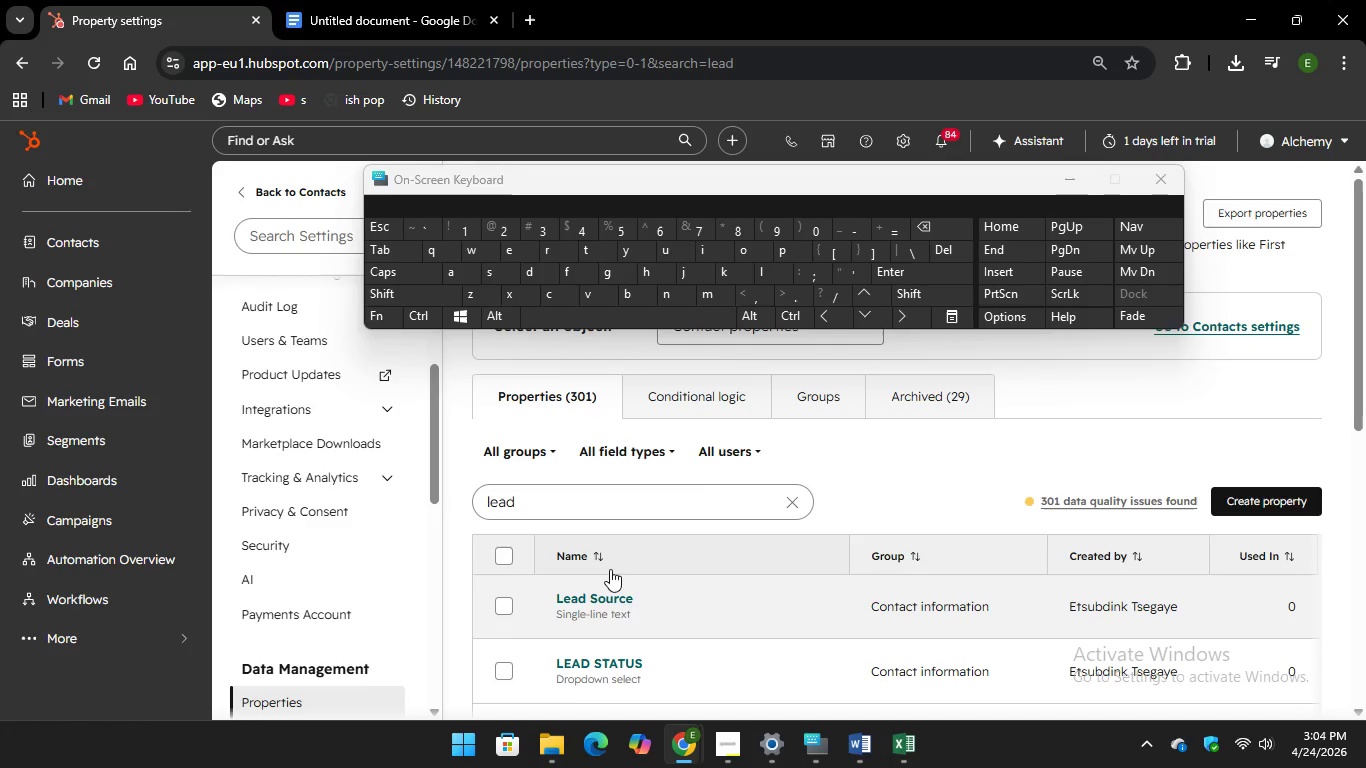 
left_click([621, 601])
 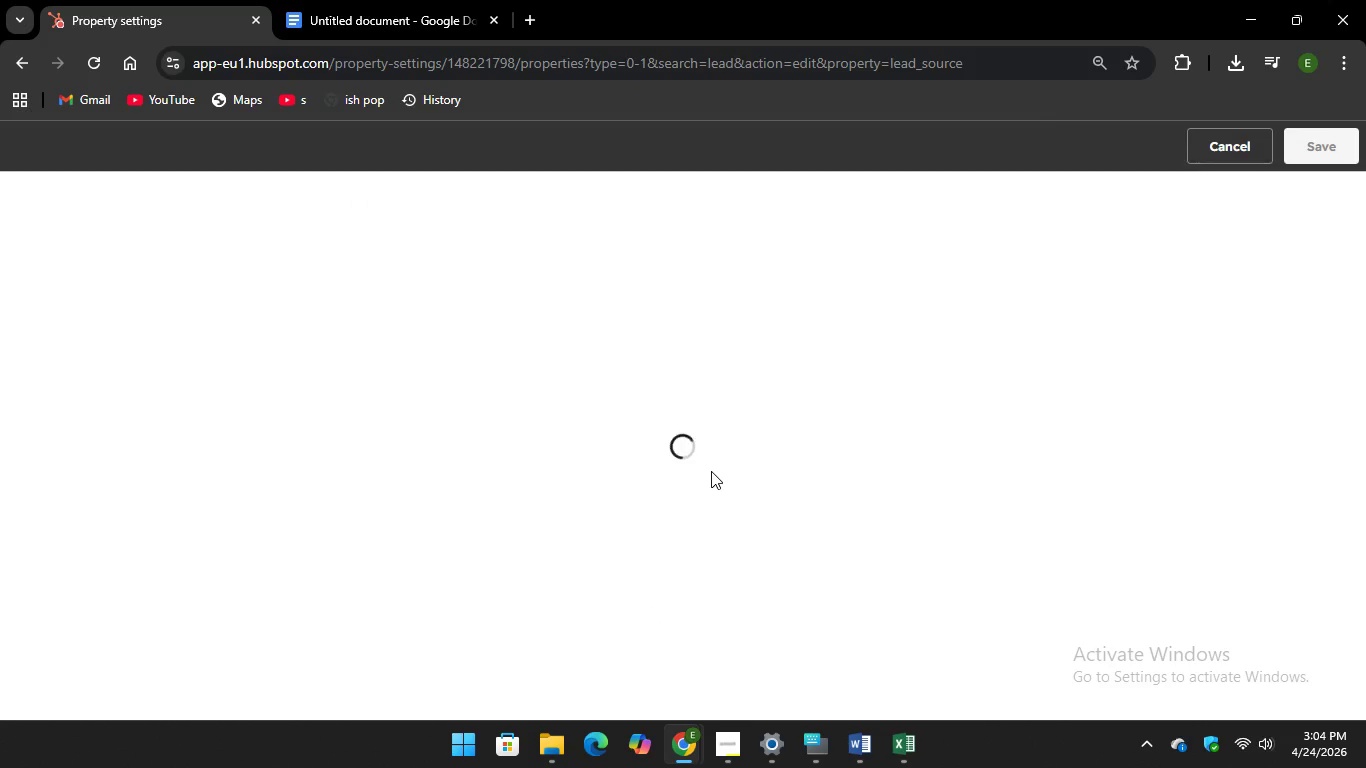 
wait(10.16)
 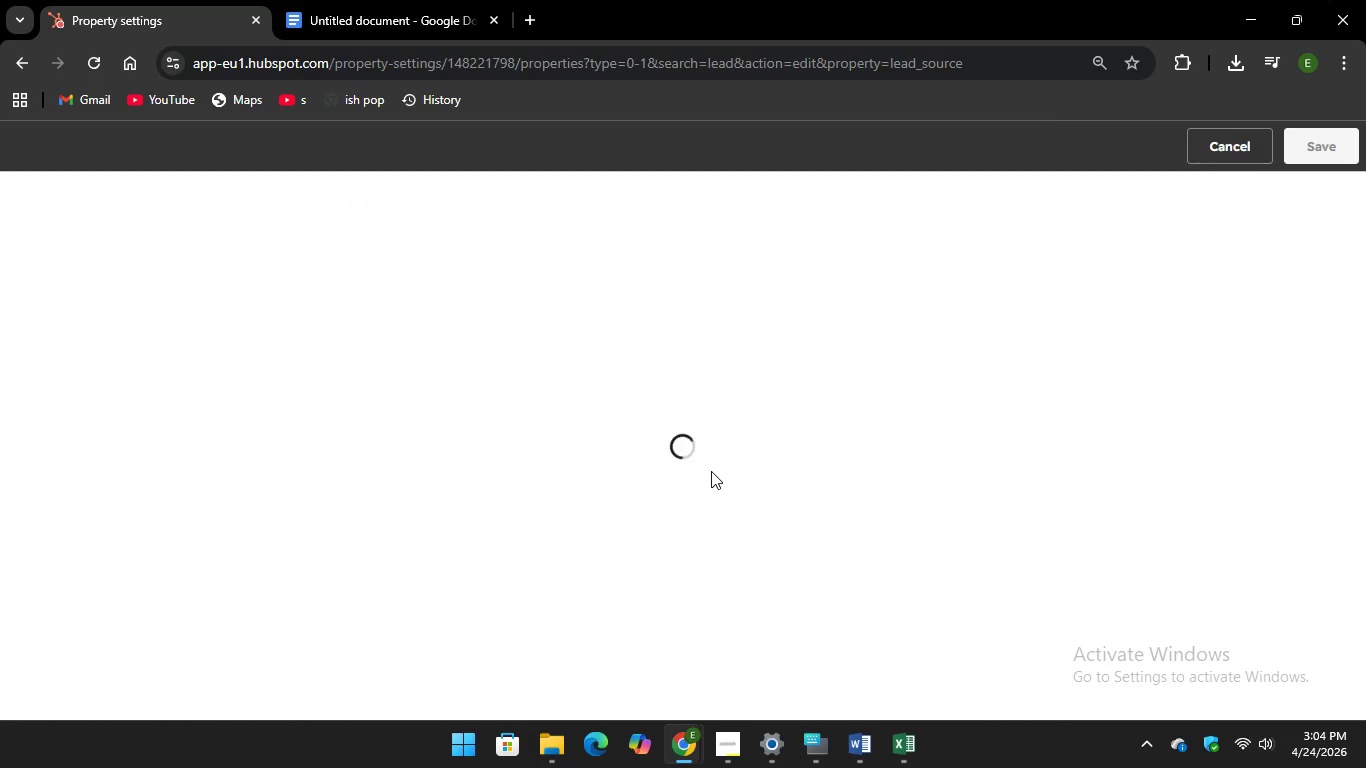 
left_click([95, 277])
 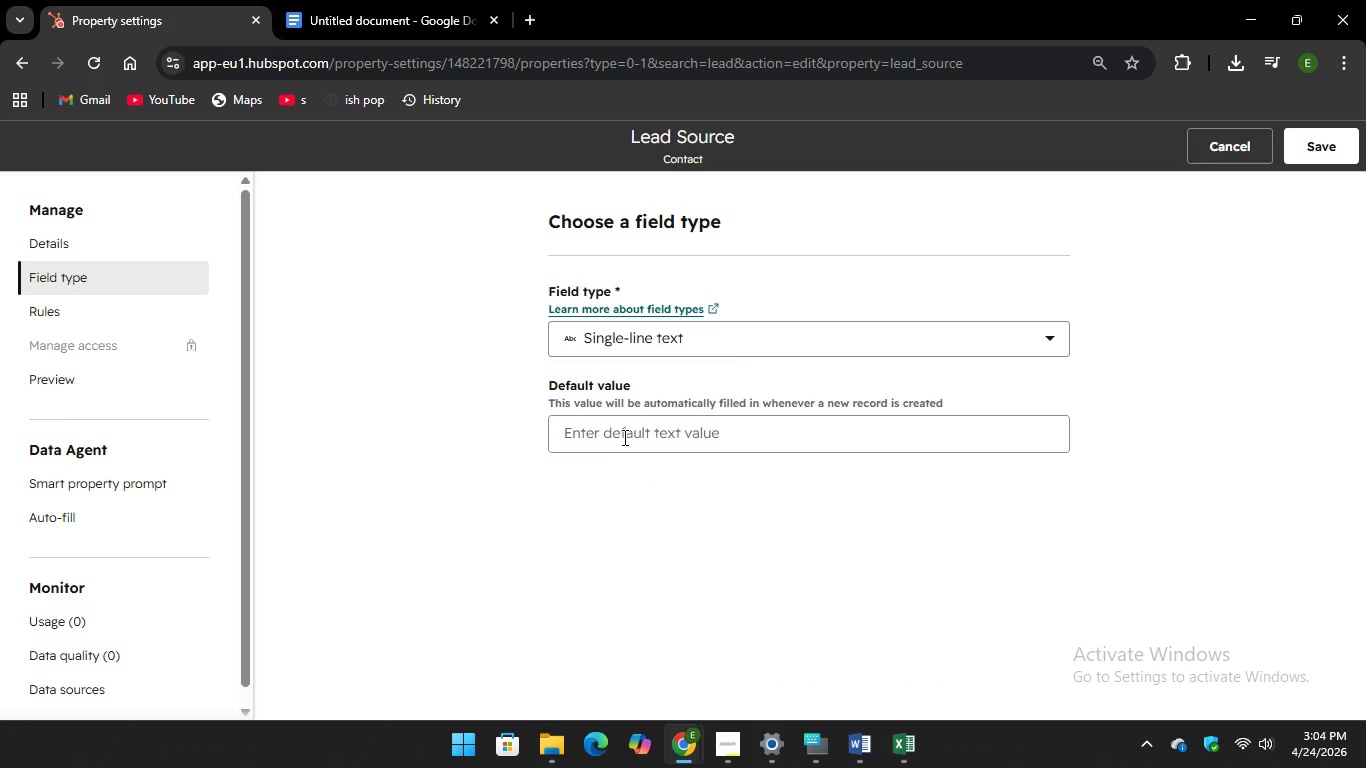 
right_click([572, 436])
 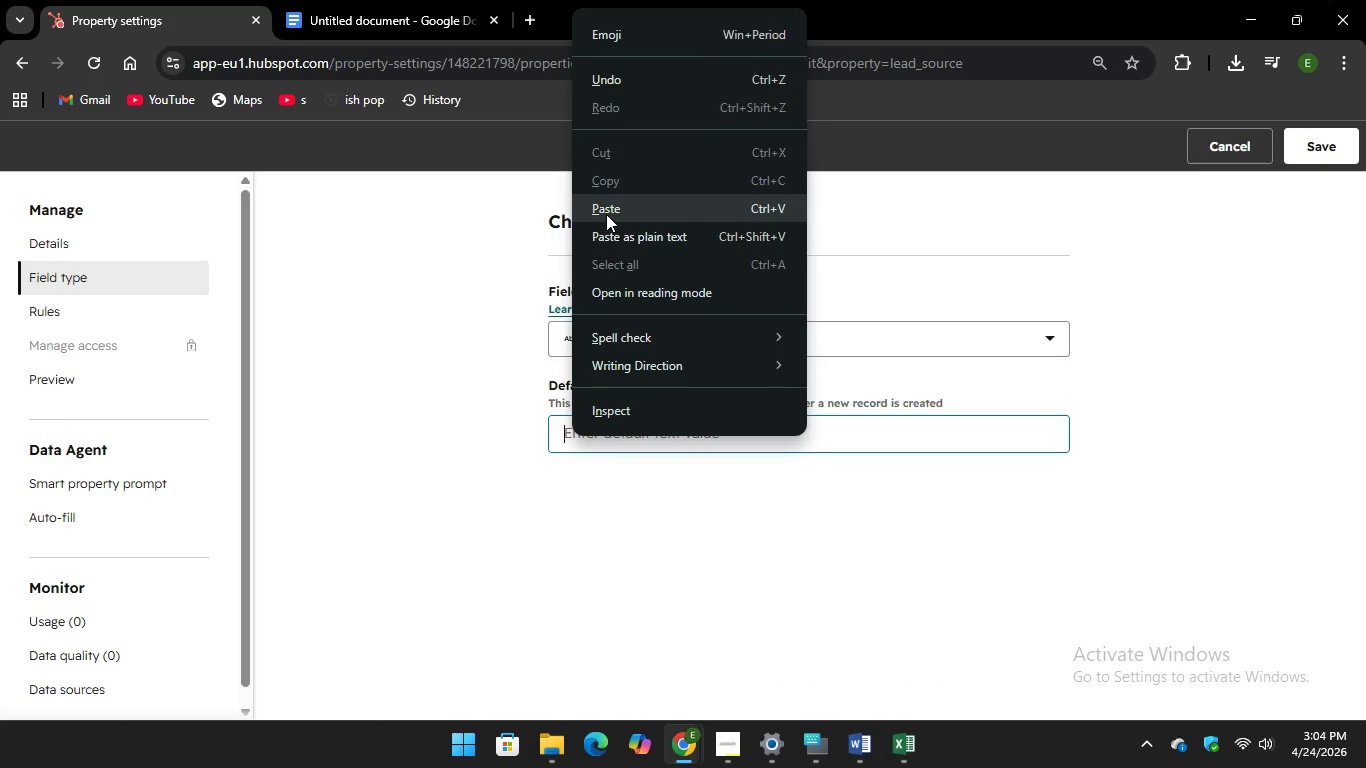 
left_click([608, 207])
 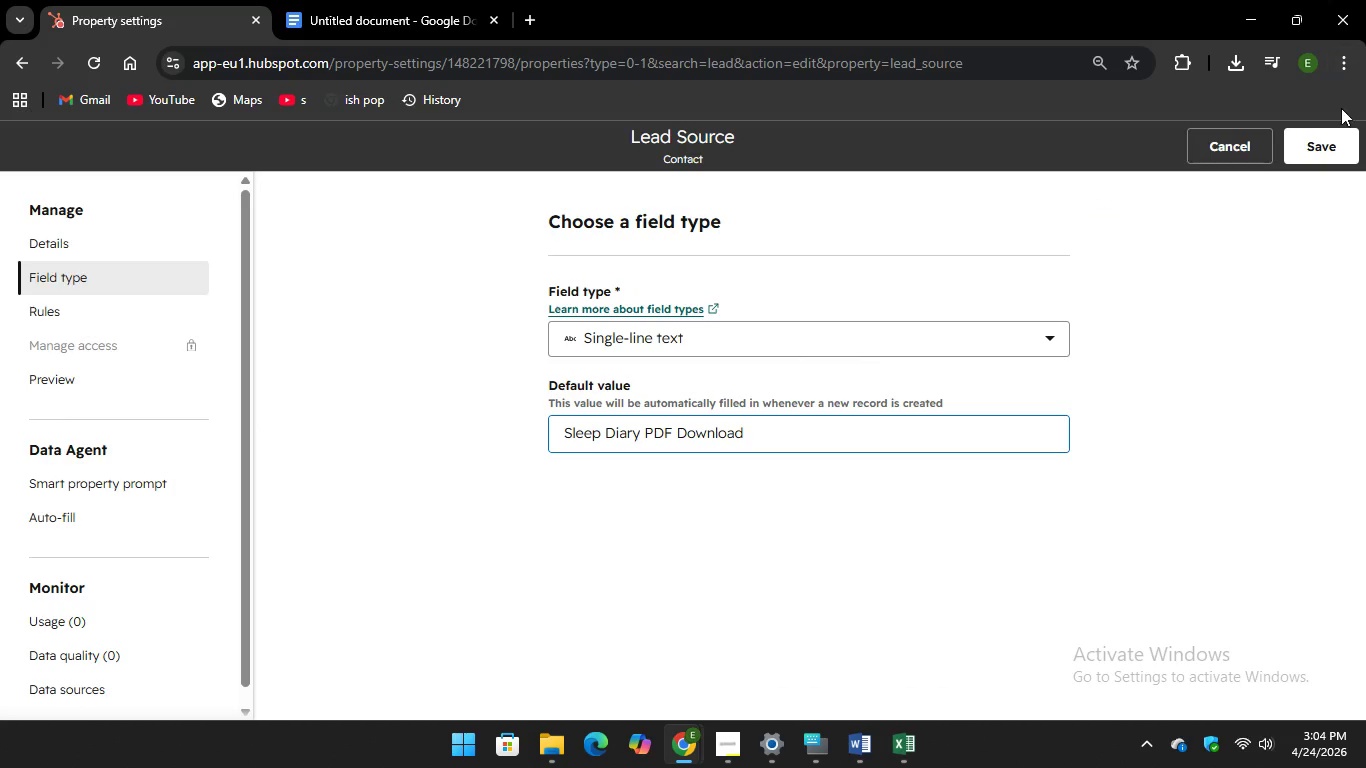 
left_click([1321, 143])
 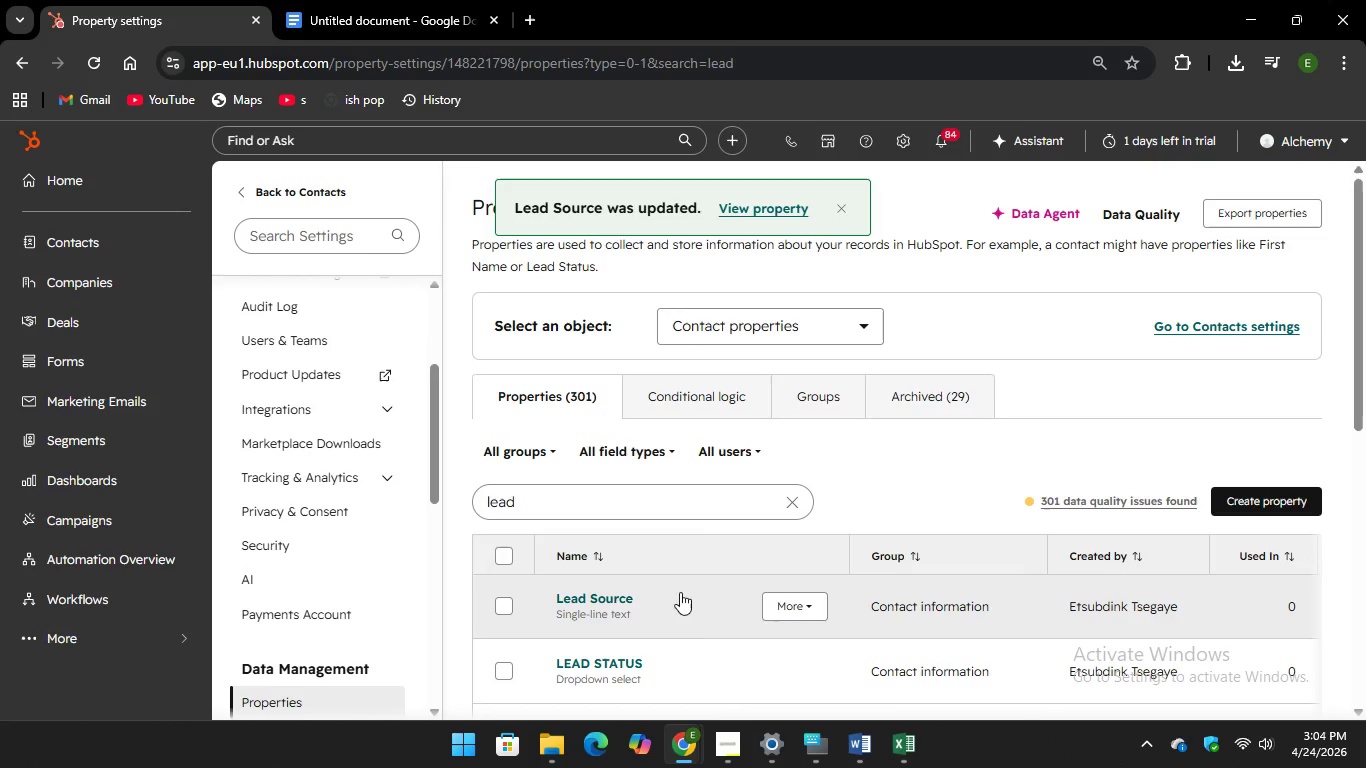 
wait(5.19)
 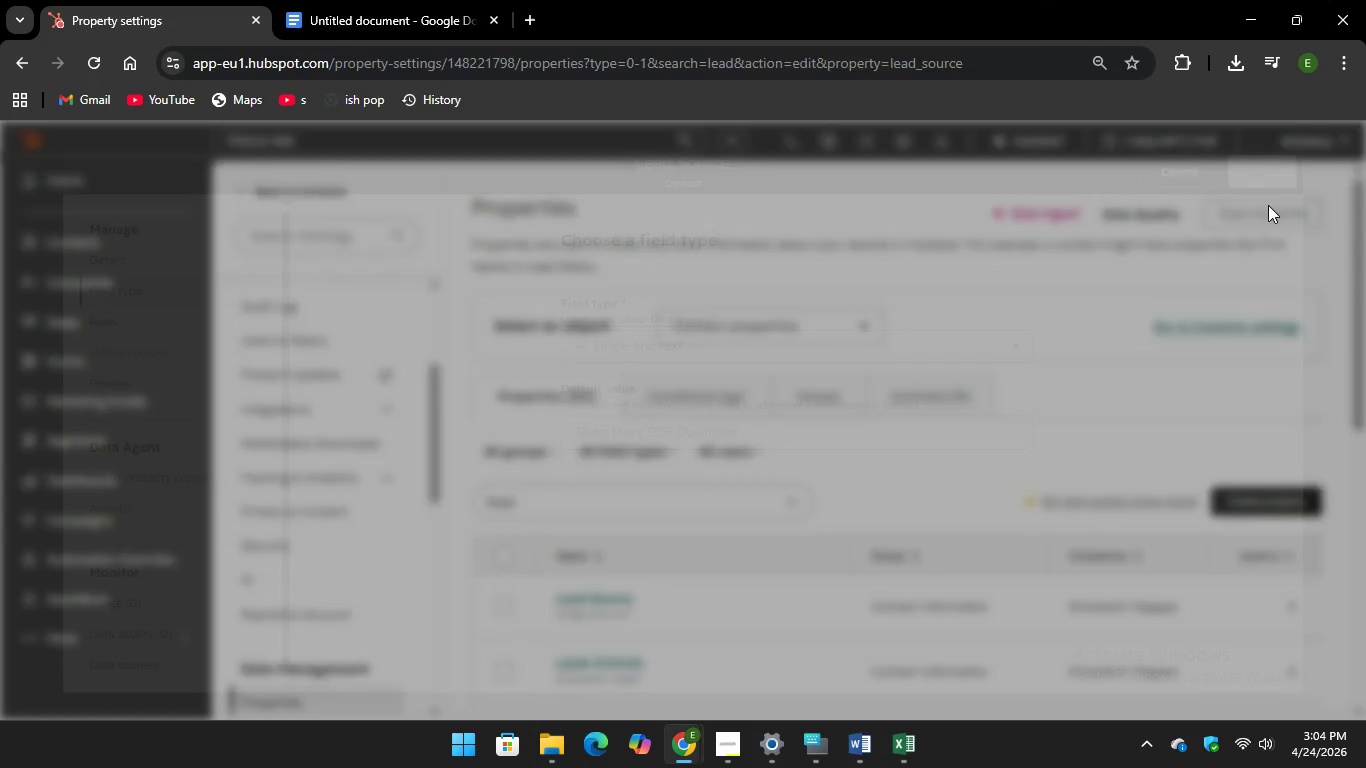 
left_click([728, 608])
 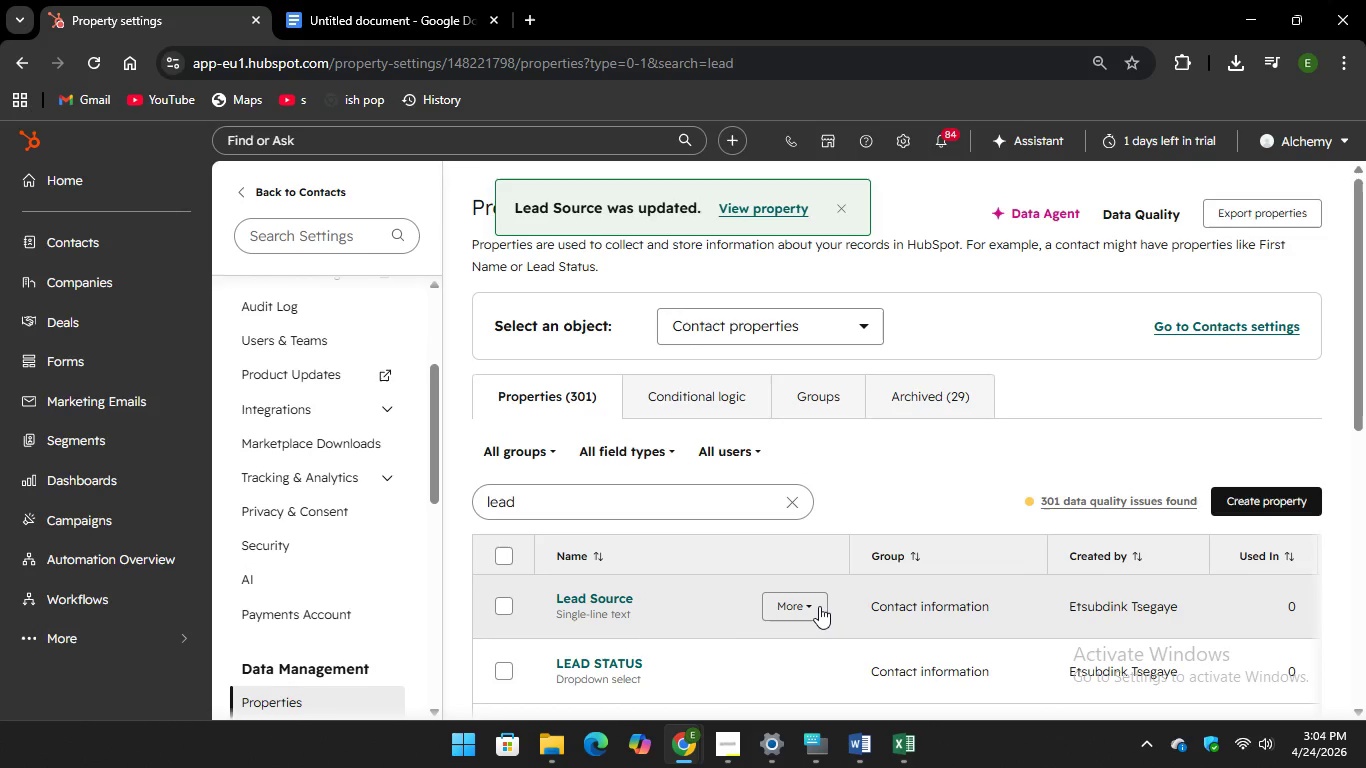 
left_click([819, 606])
 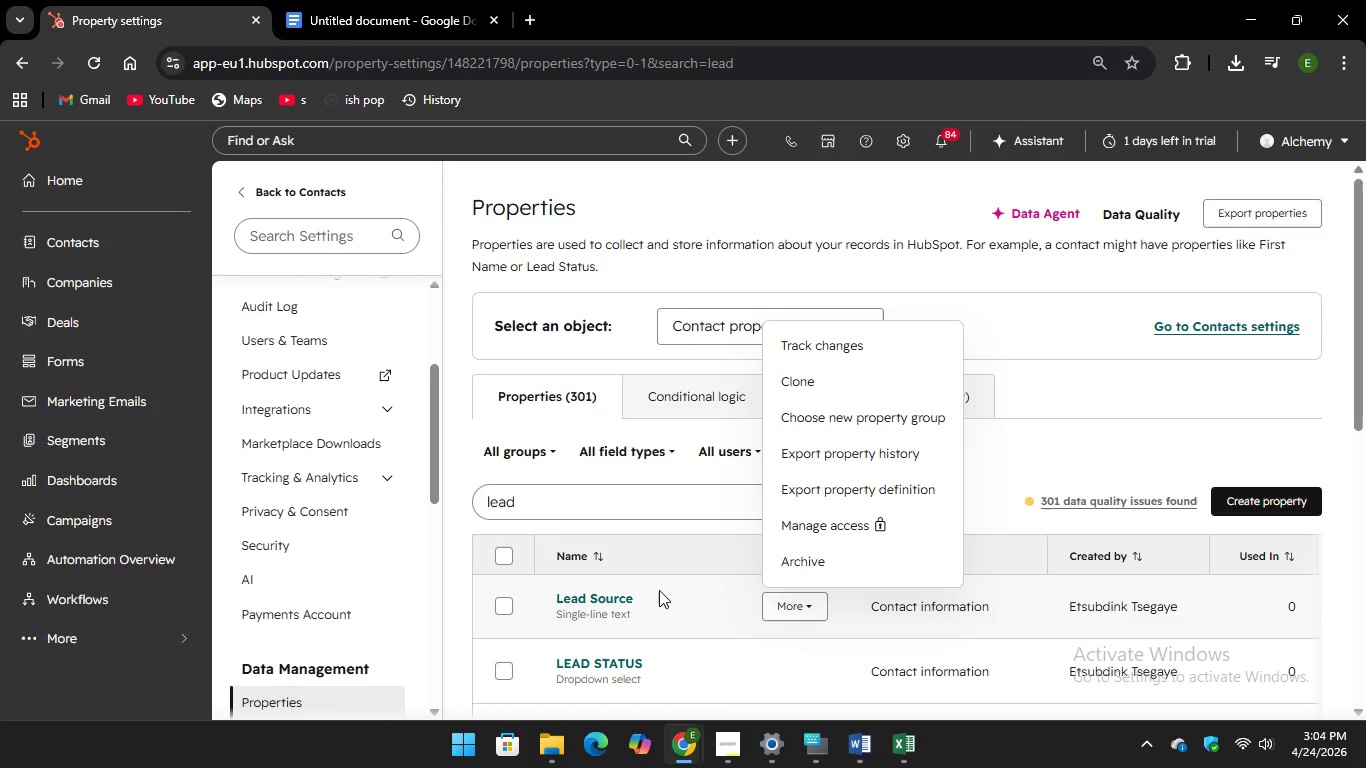 
left_click([651, 603])
 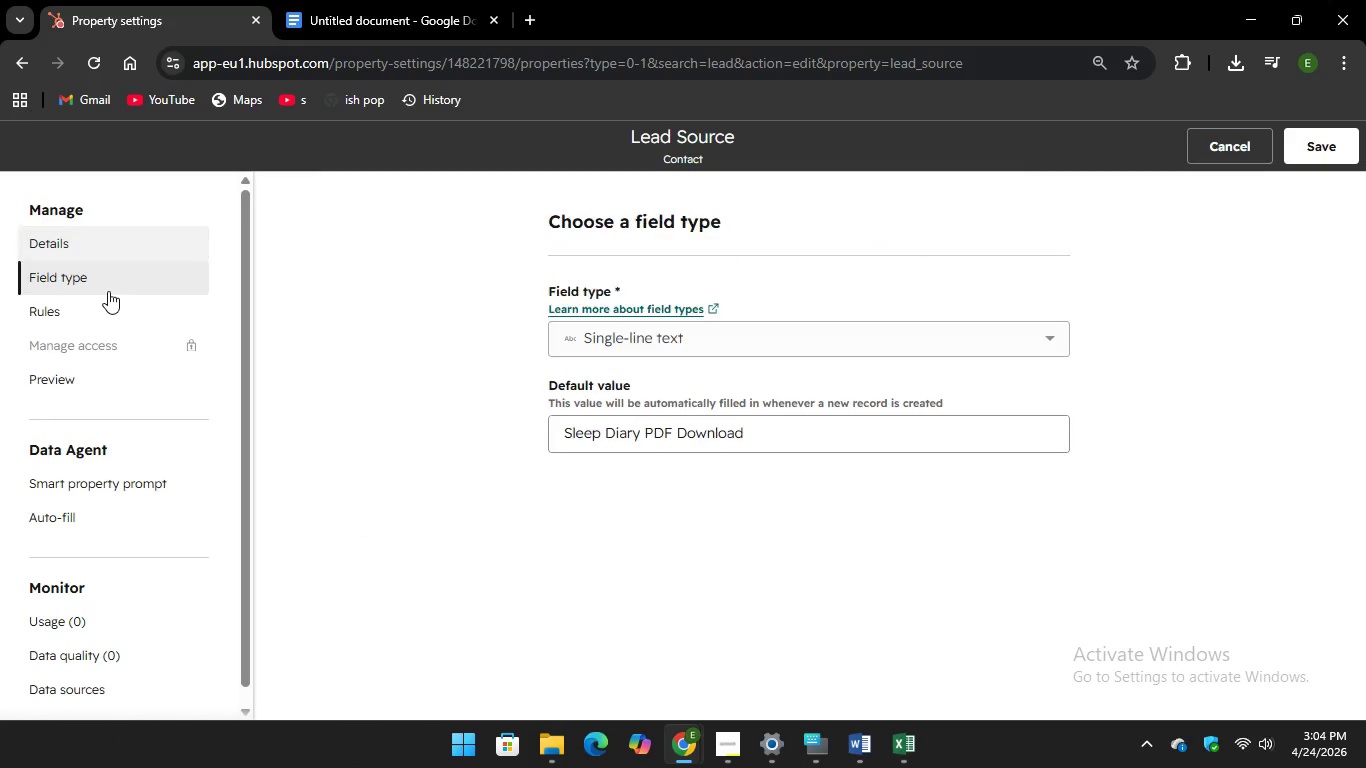 
left_click([752, 347])
 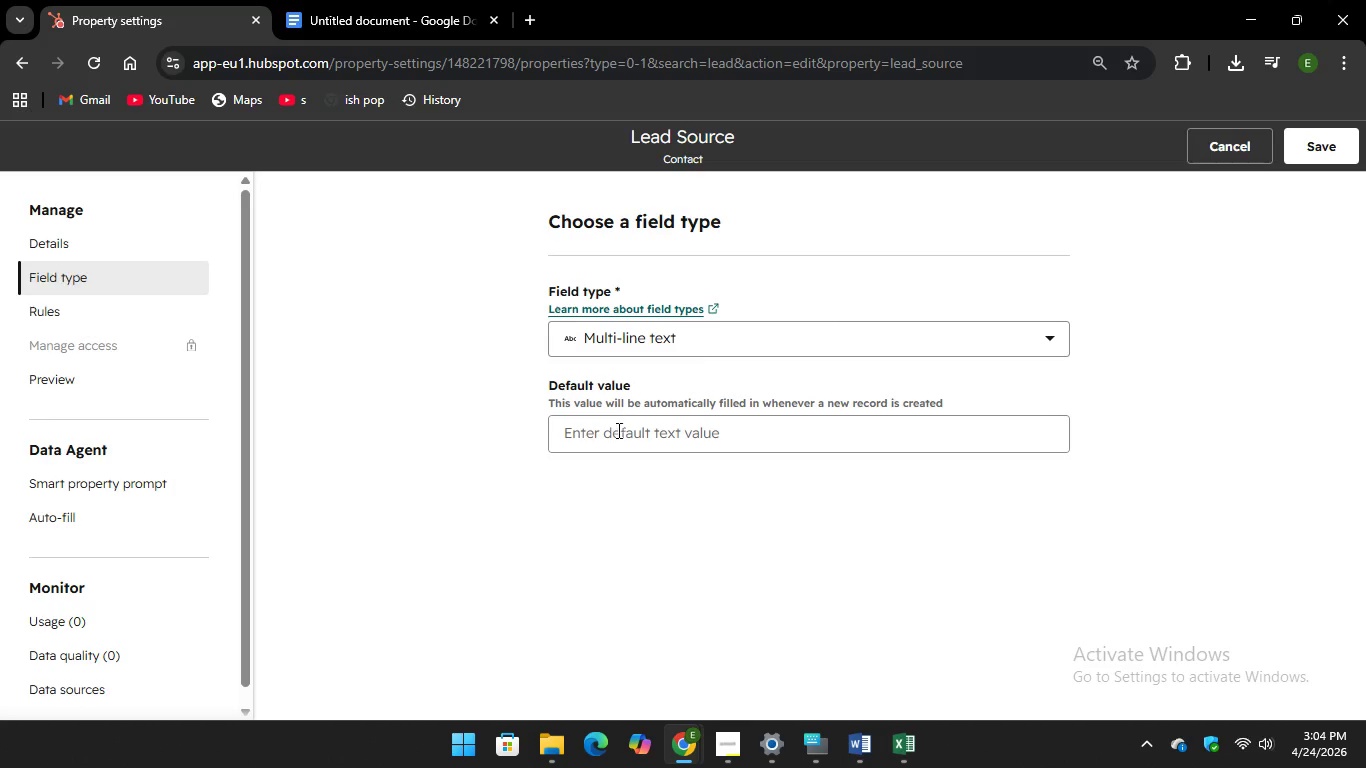 
right_click([591, 442])
 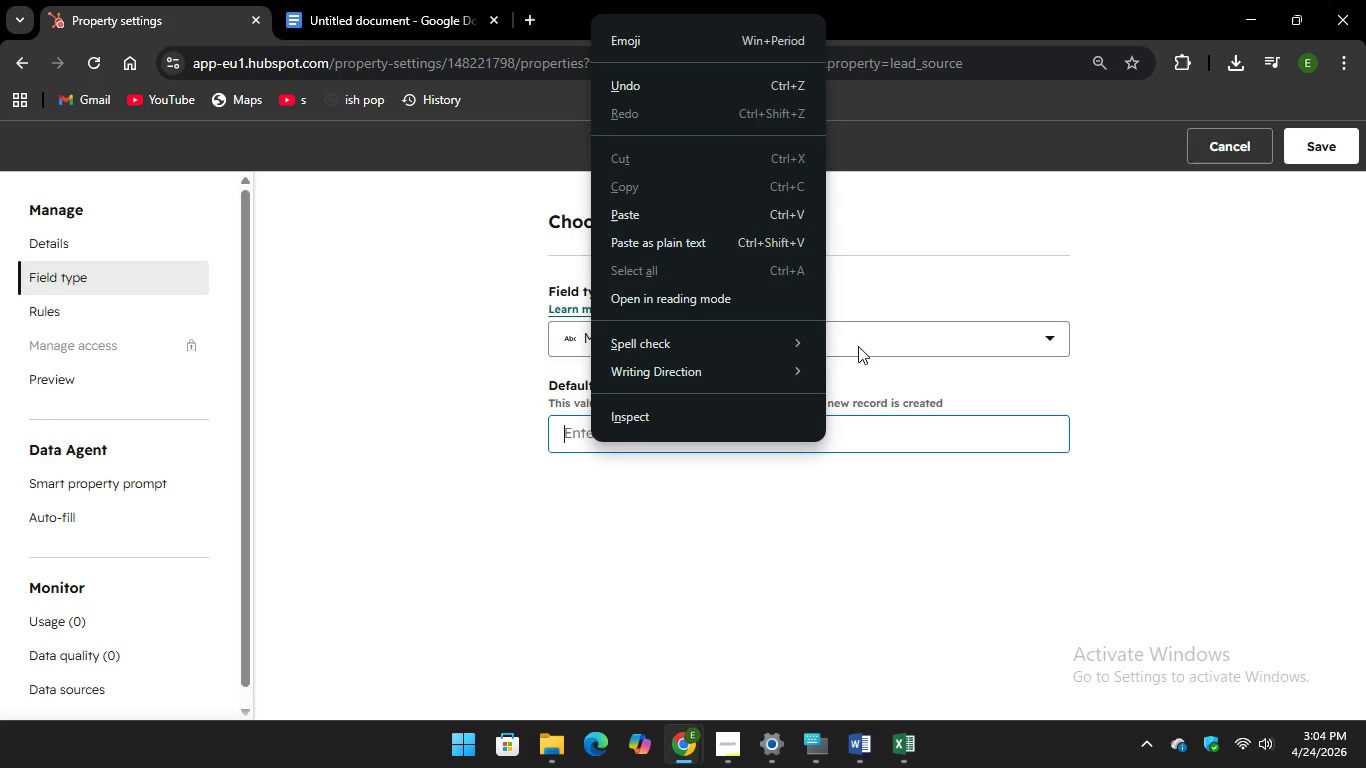 
left_click([864, 343])
 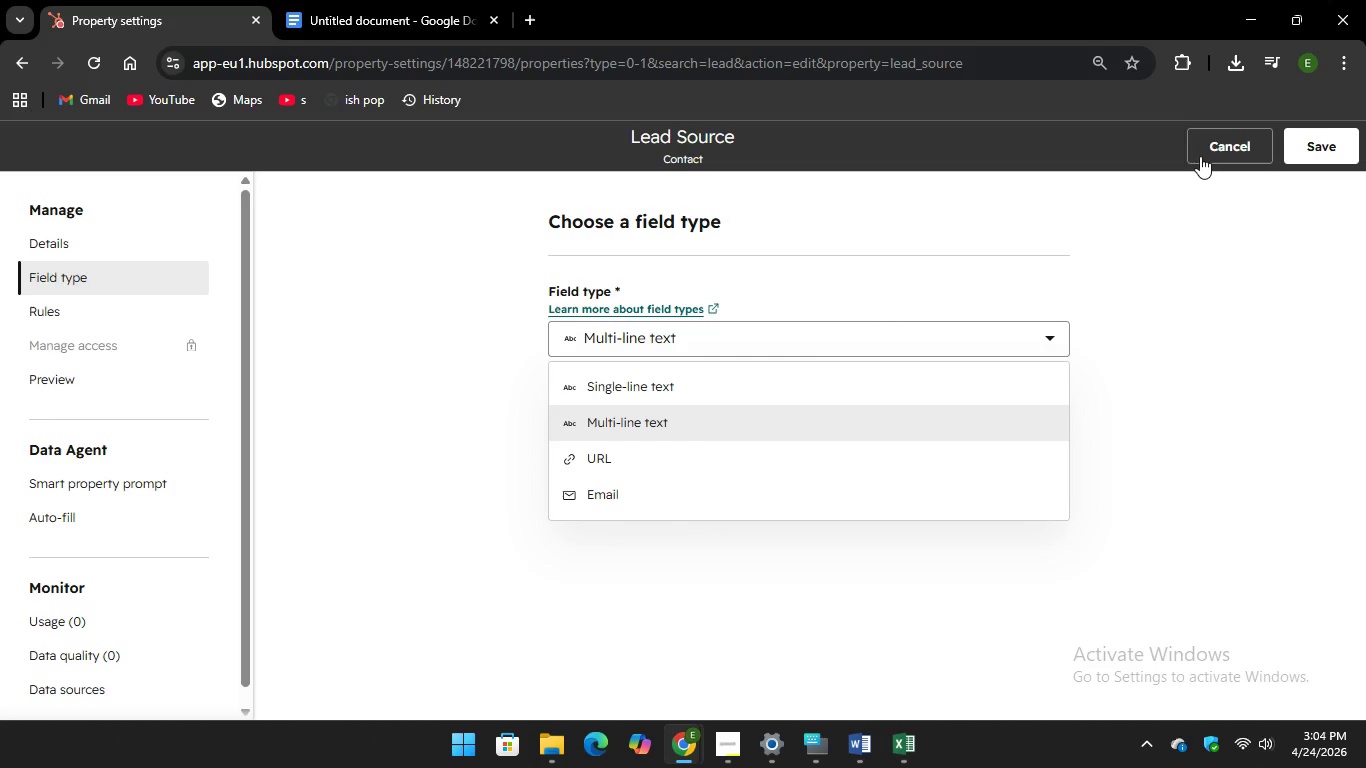 
left_click([1212, 144])
 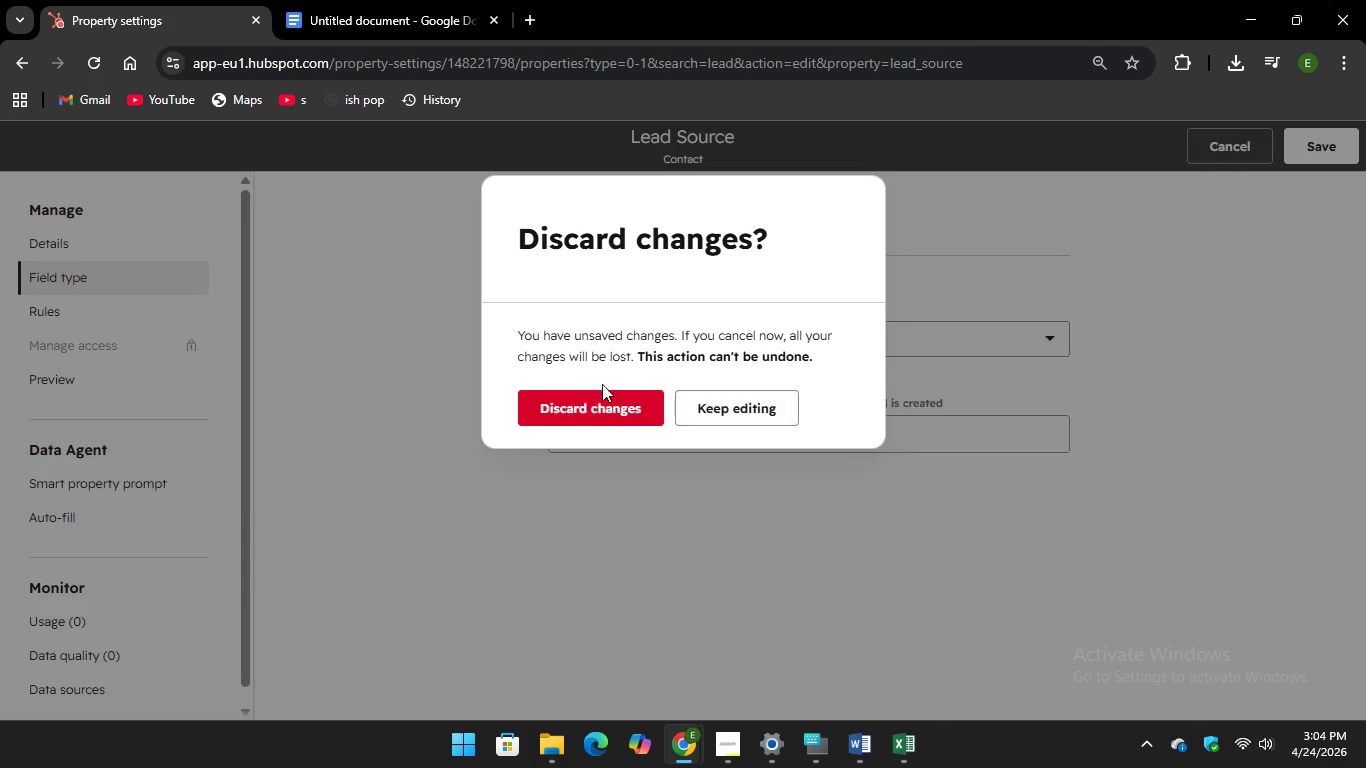 
left_click([575, 409])
 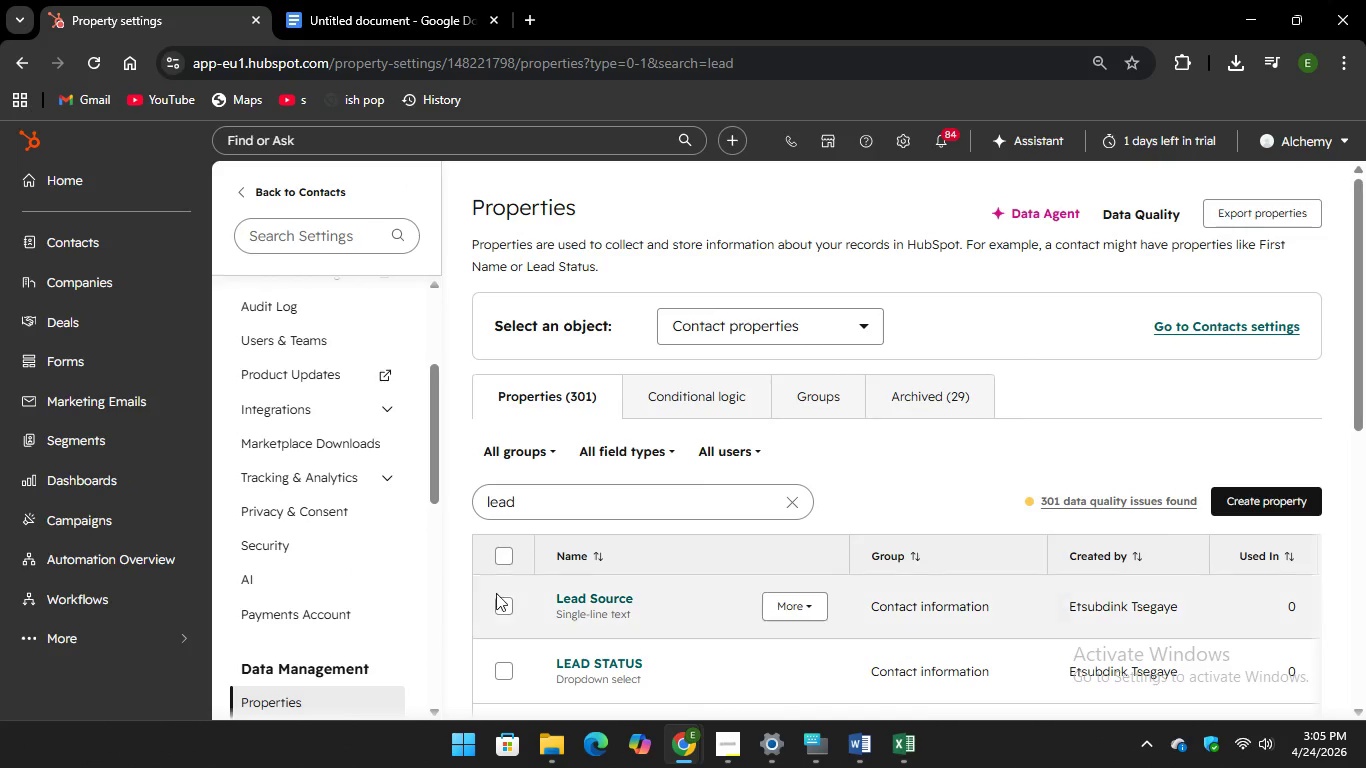 
left_click([505, 600])
 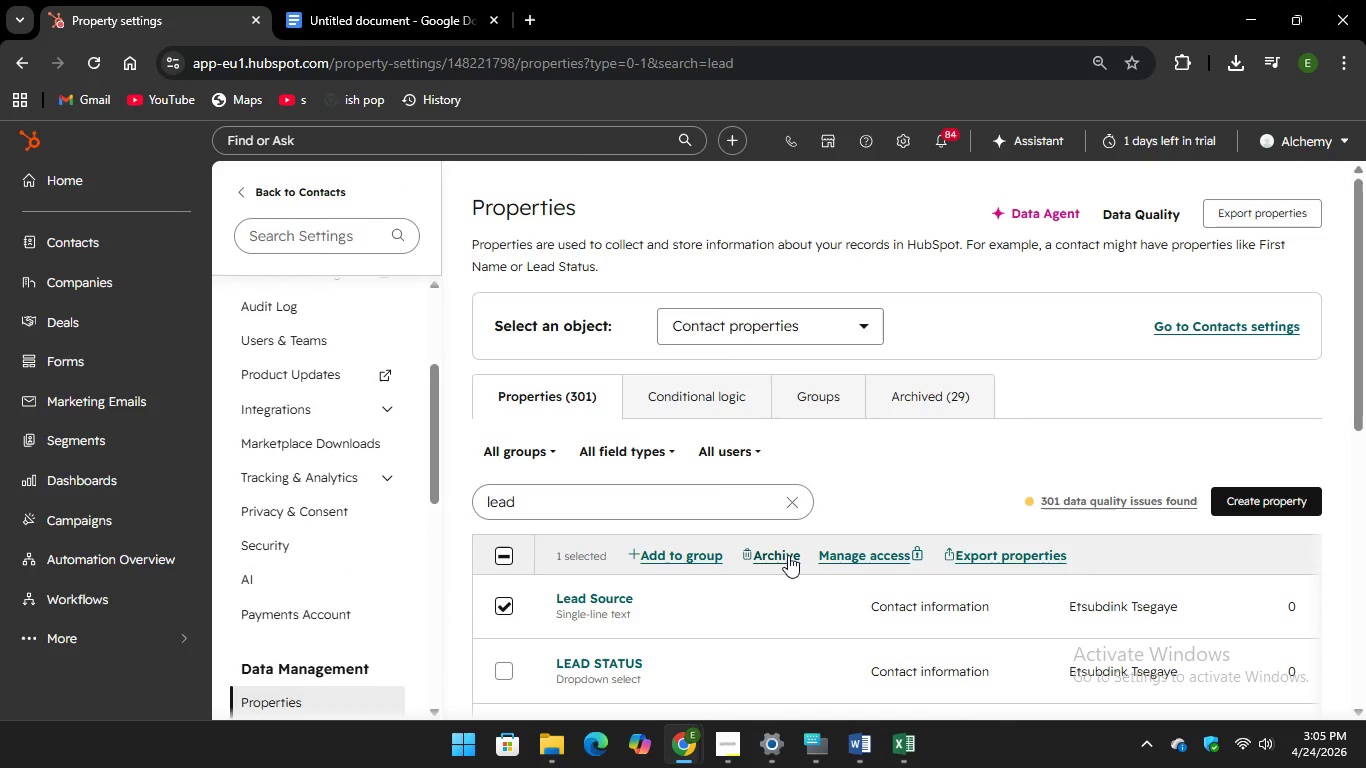 
left_click([783, 554])
 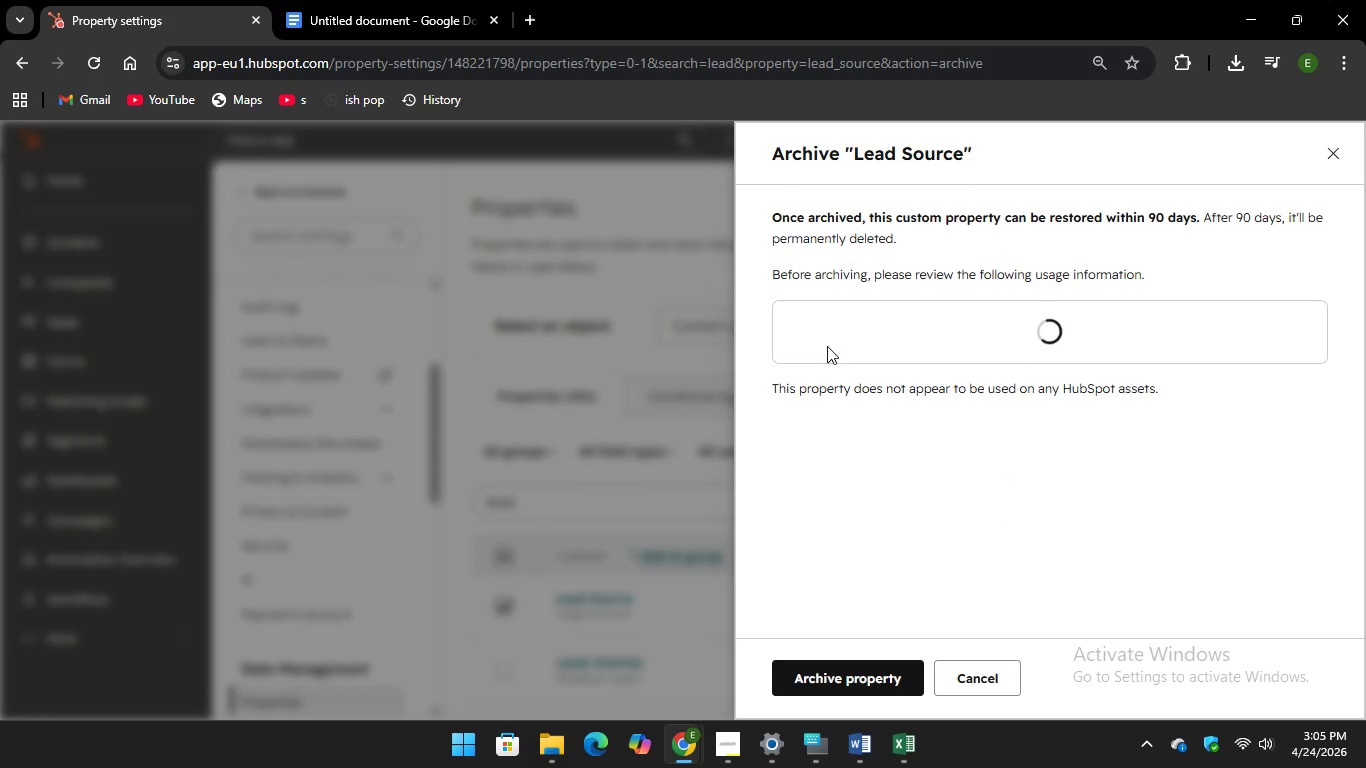 
left_click([819, 690])
 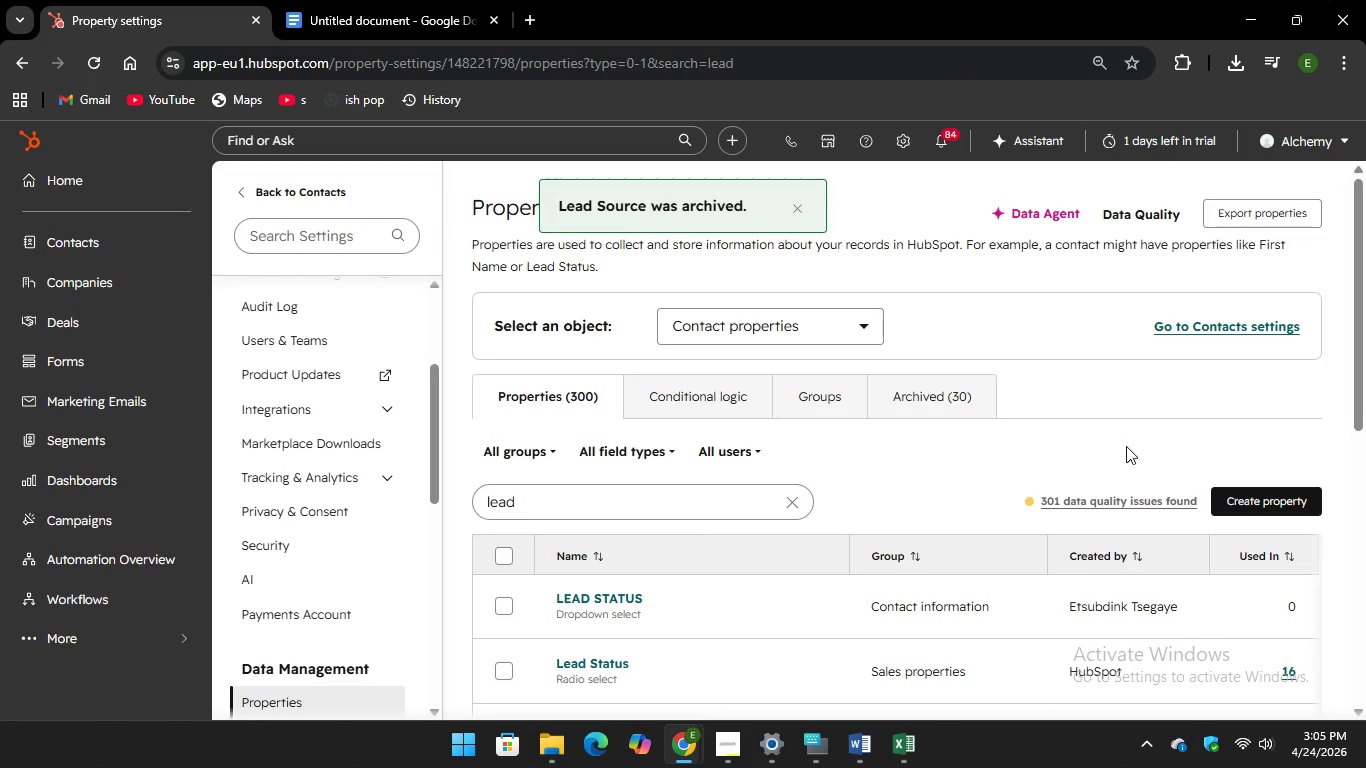 
left_click([1268, 493])
 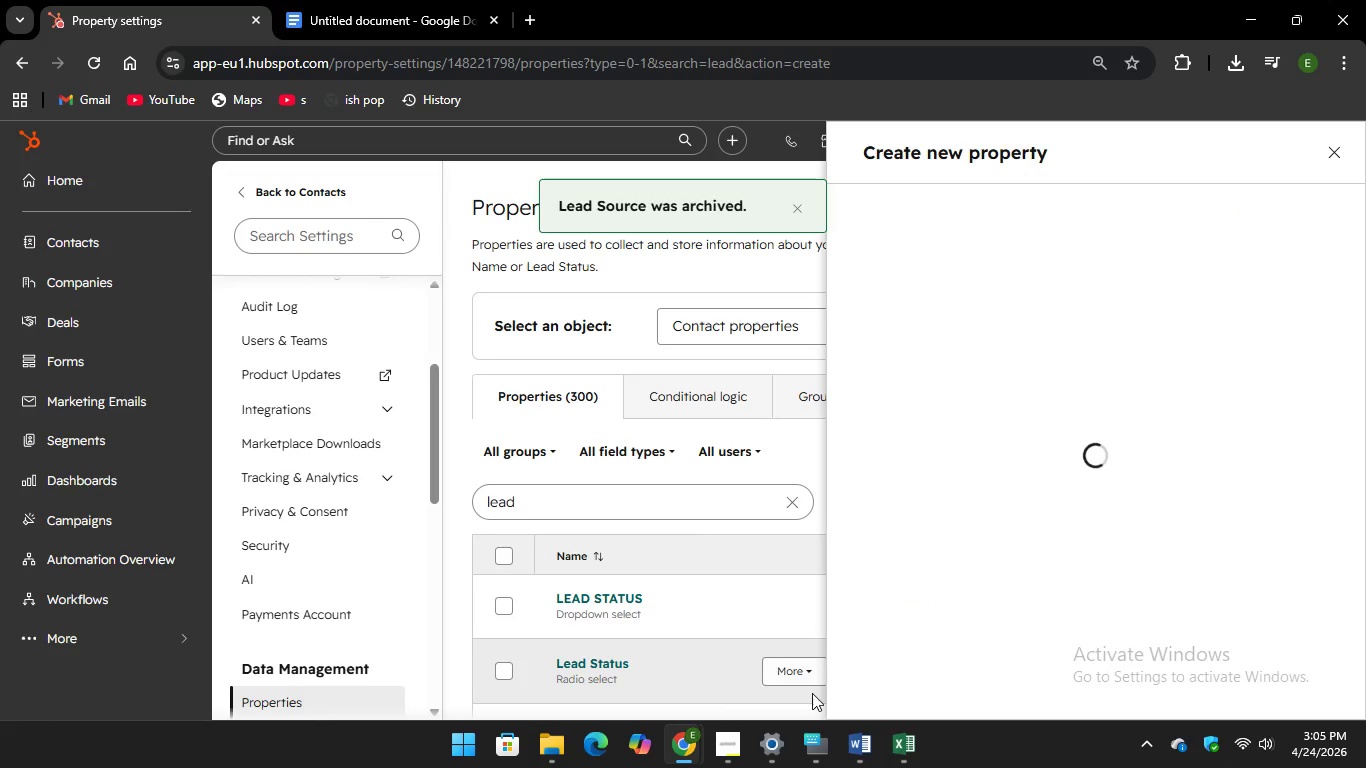 
left_click([813, 739])
 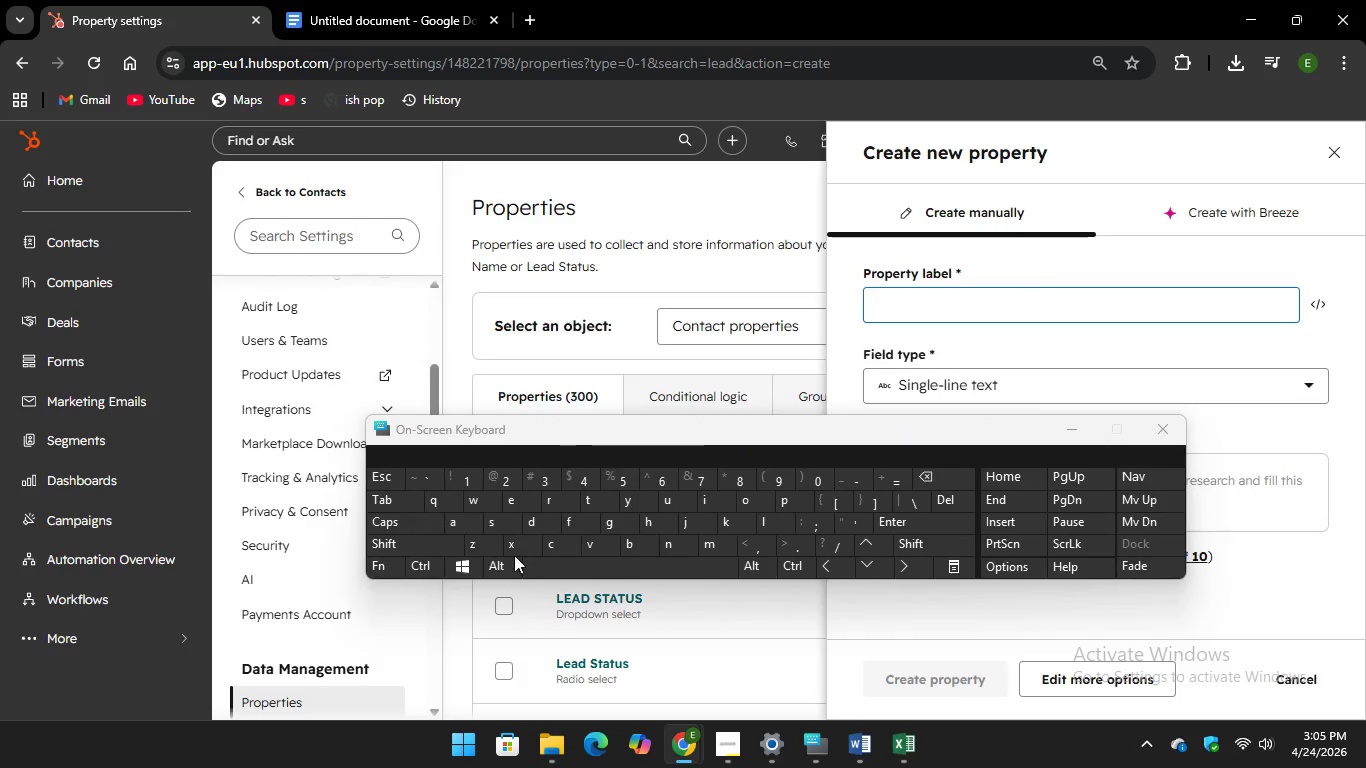 
type(la)
key(Backspace)
type(EAD sO)
 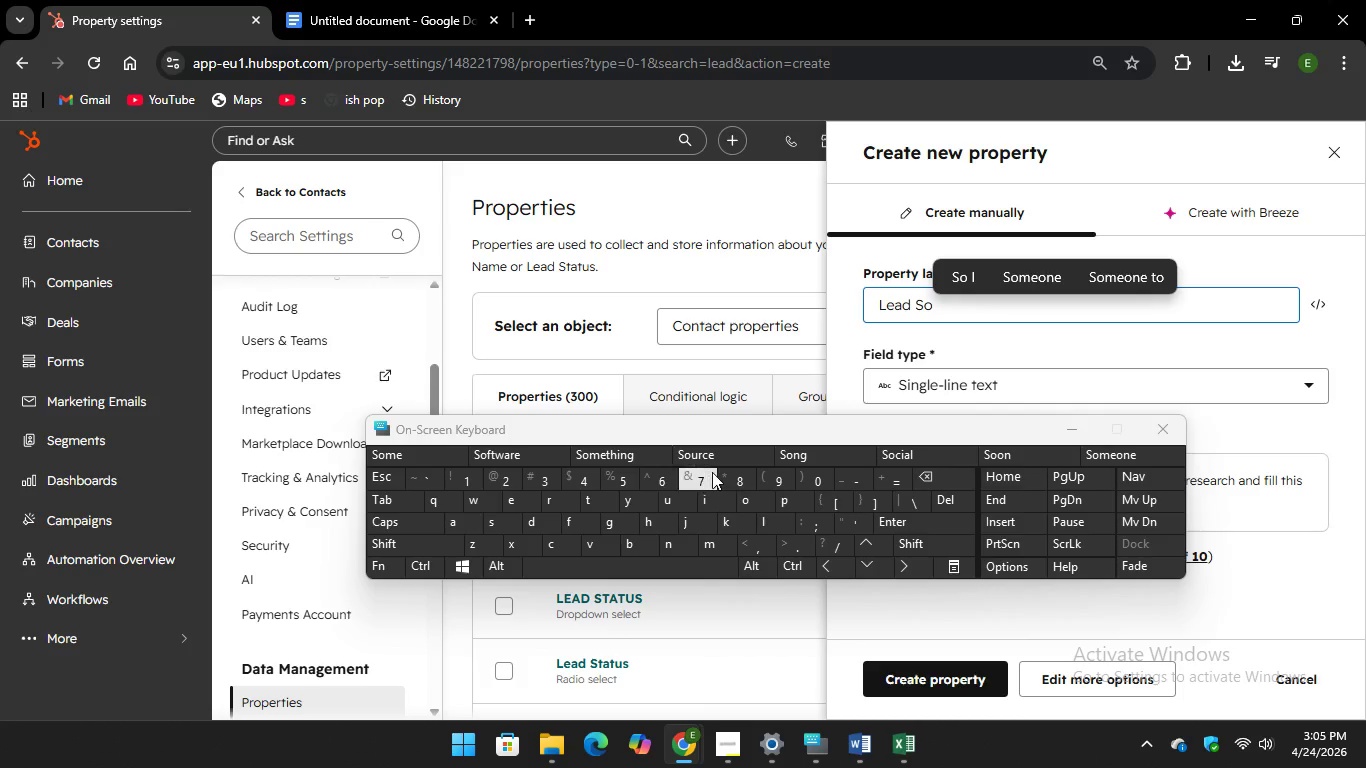 
key(Unknown)
 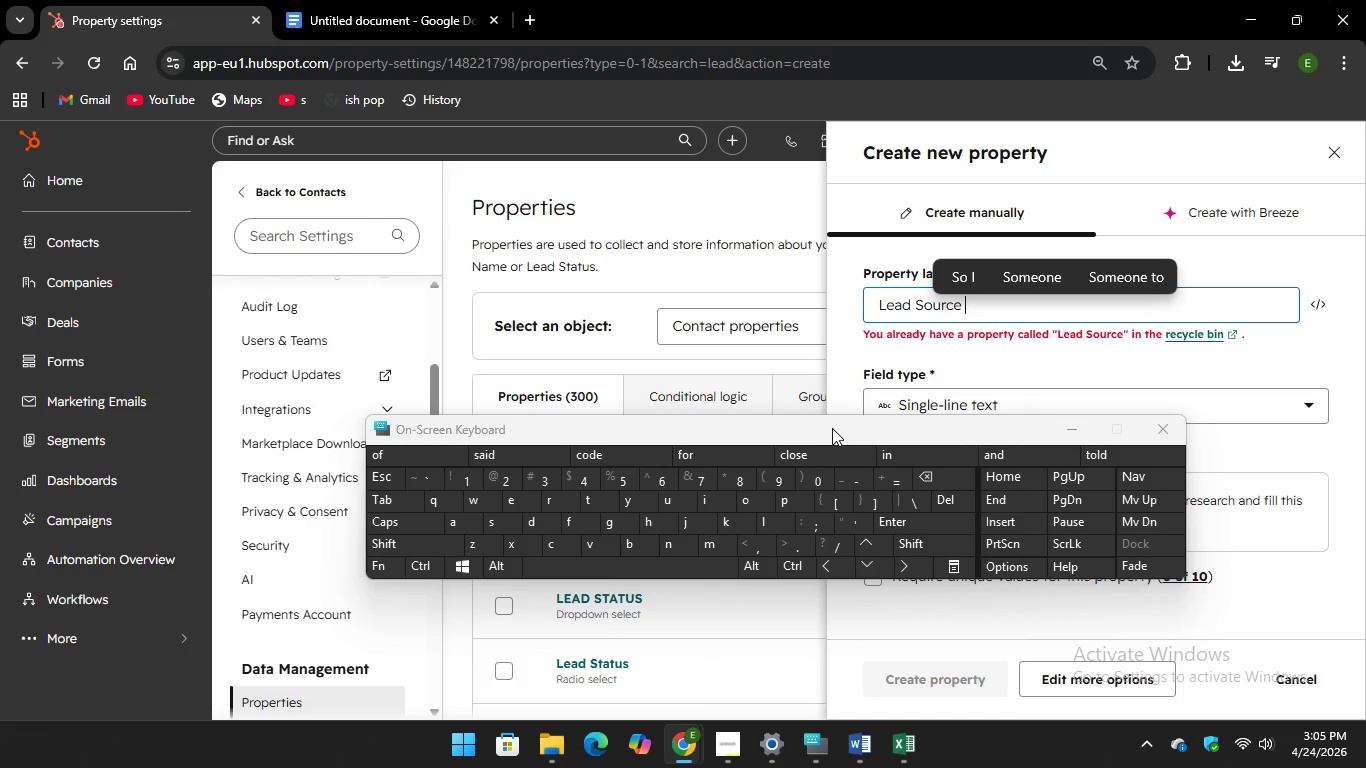 
key(Unknown)
 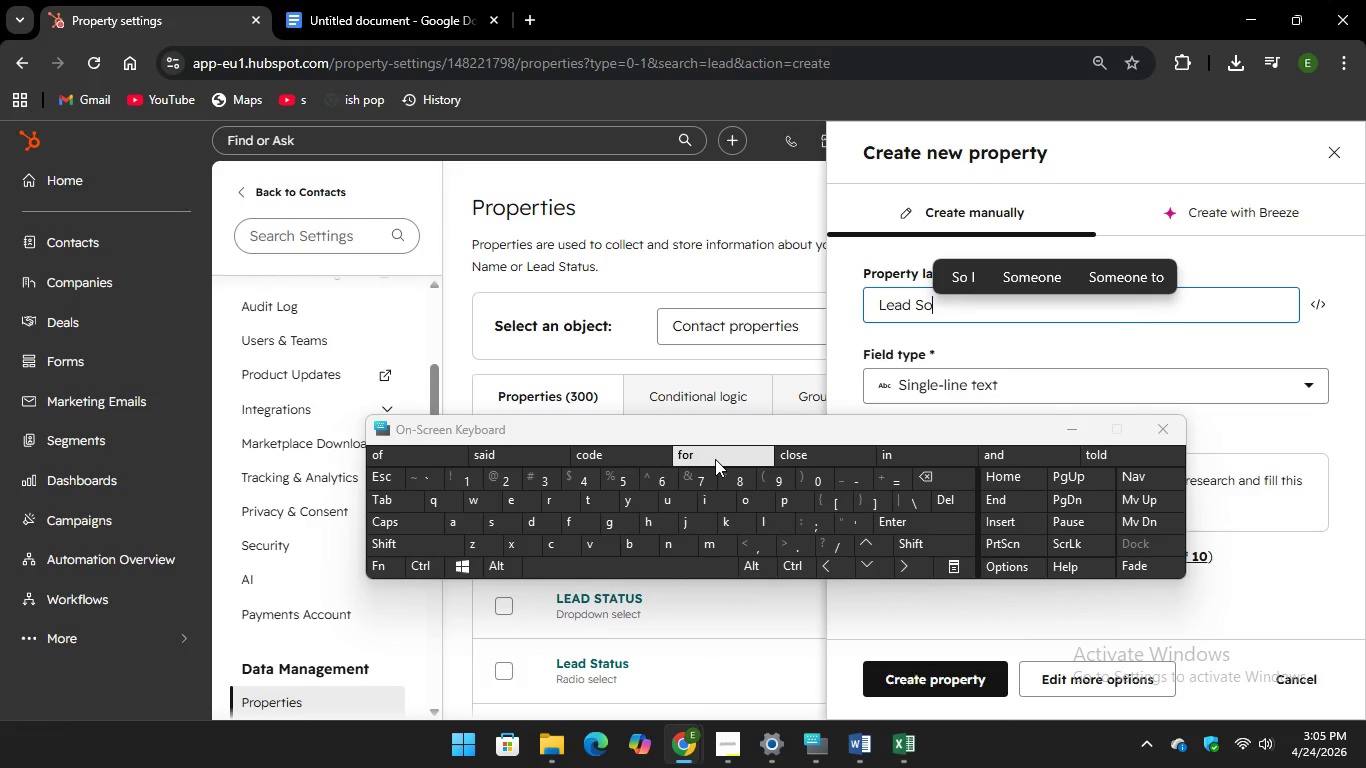 
key(Unknown)
 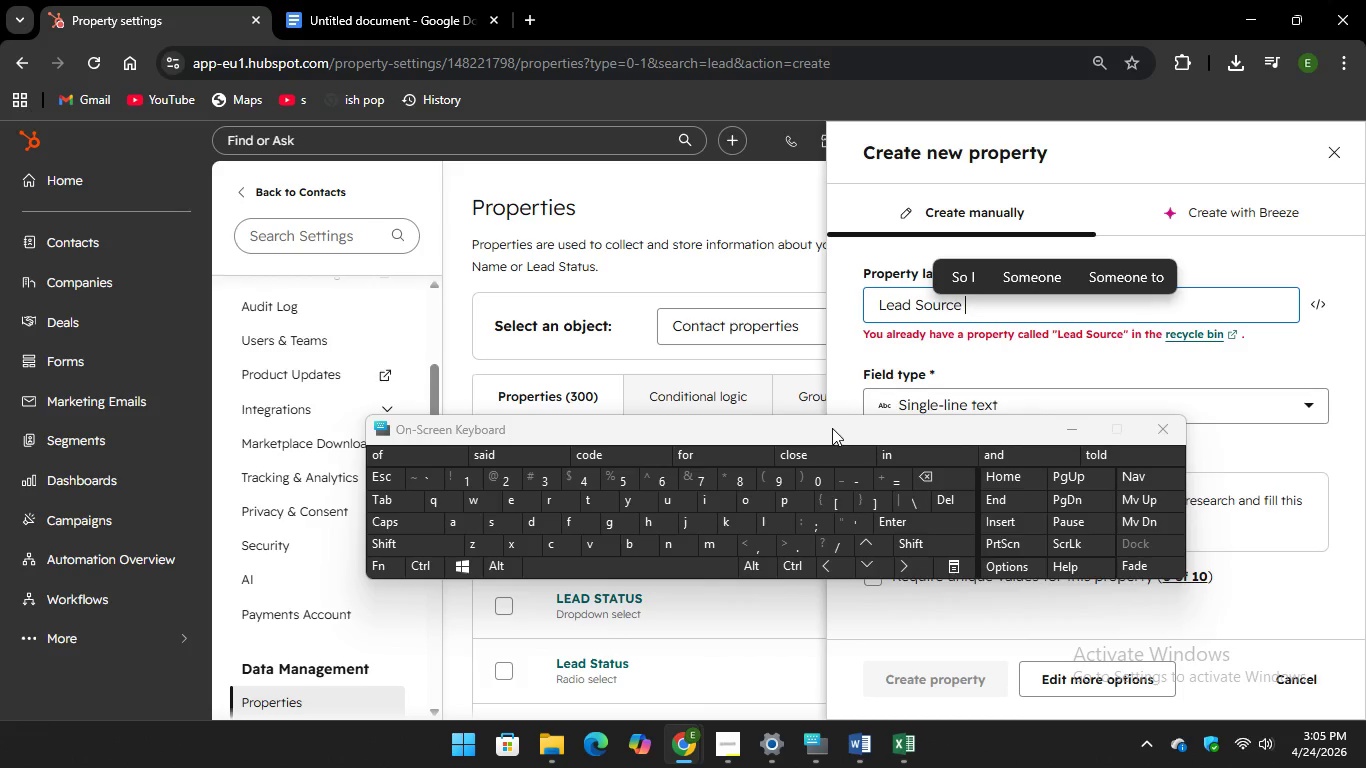 
key(Unknown)
 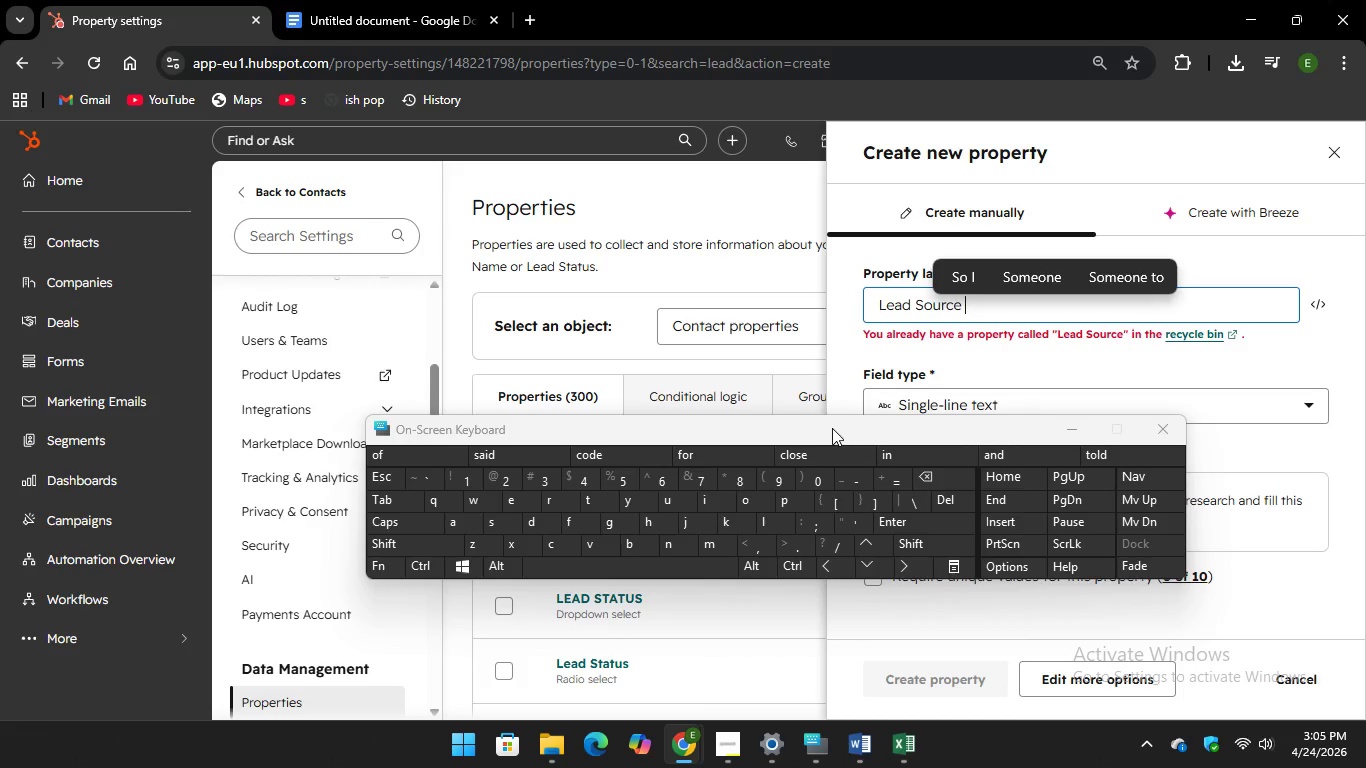 
key(Unknown)
 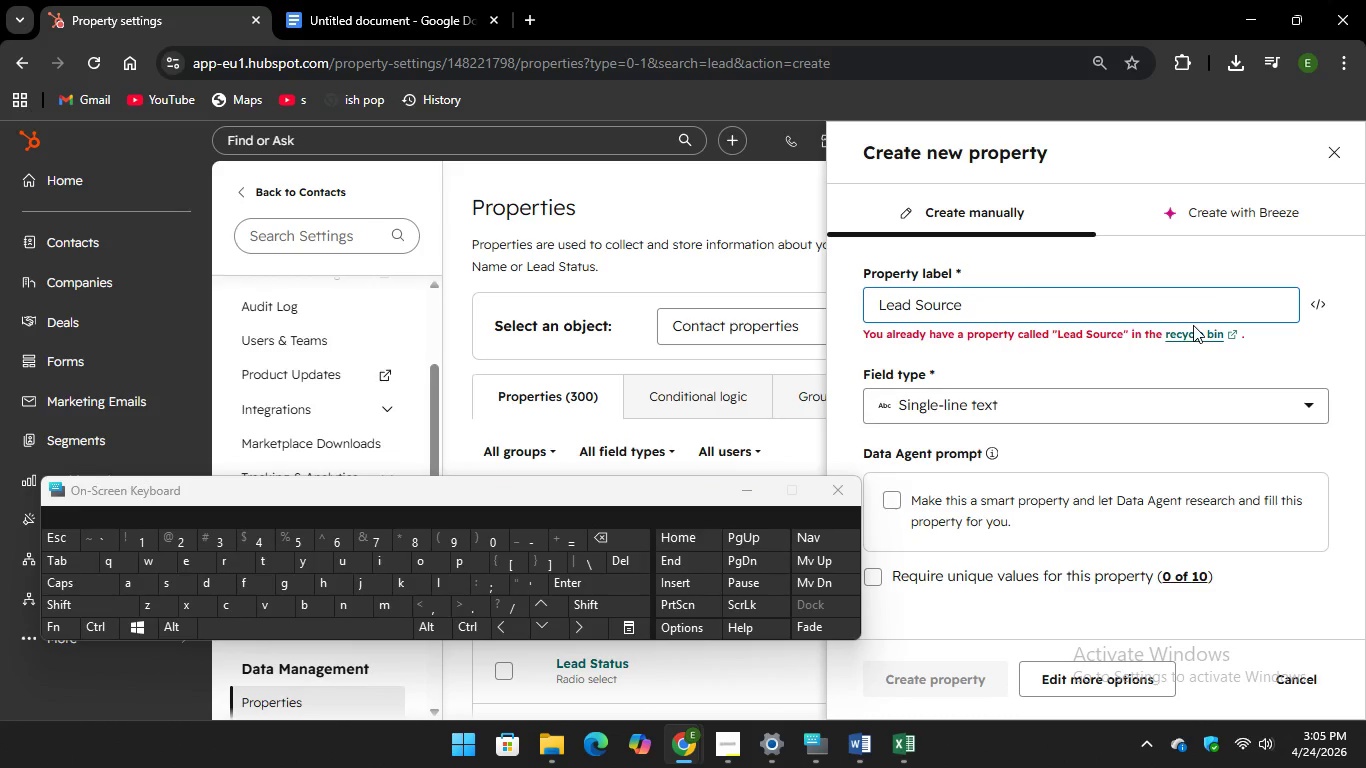 
left_click([1190, 334])
 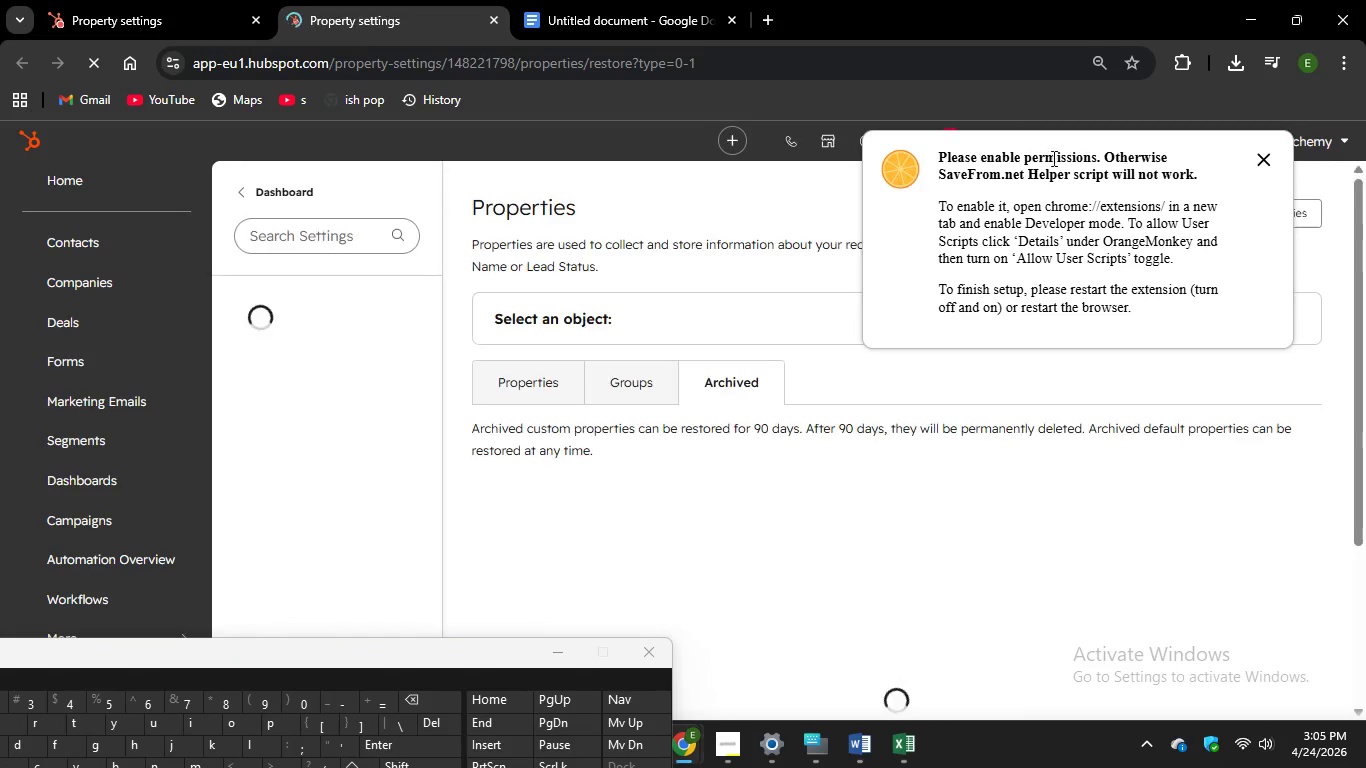 
left_click([1272, 160])
 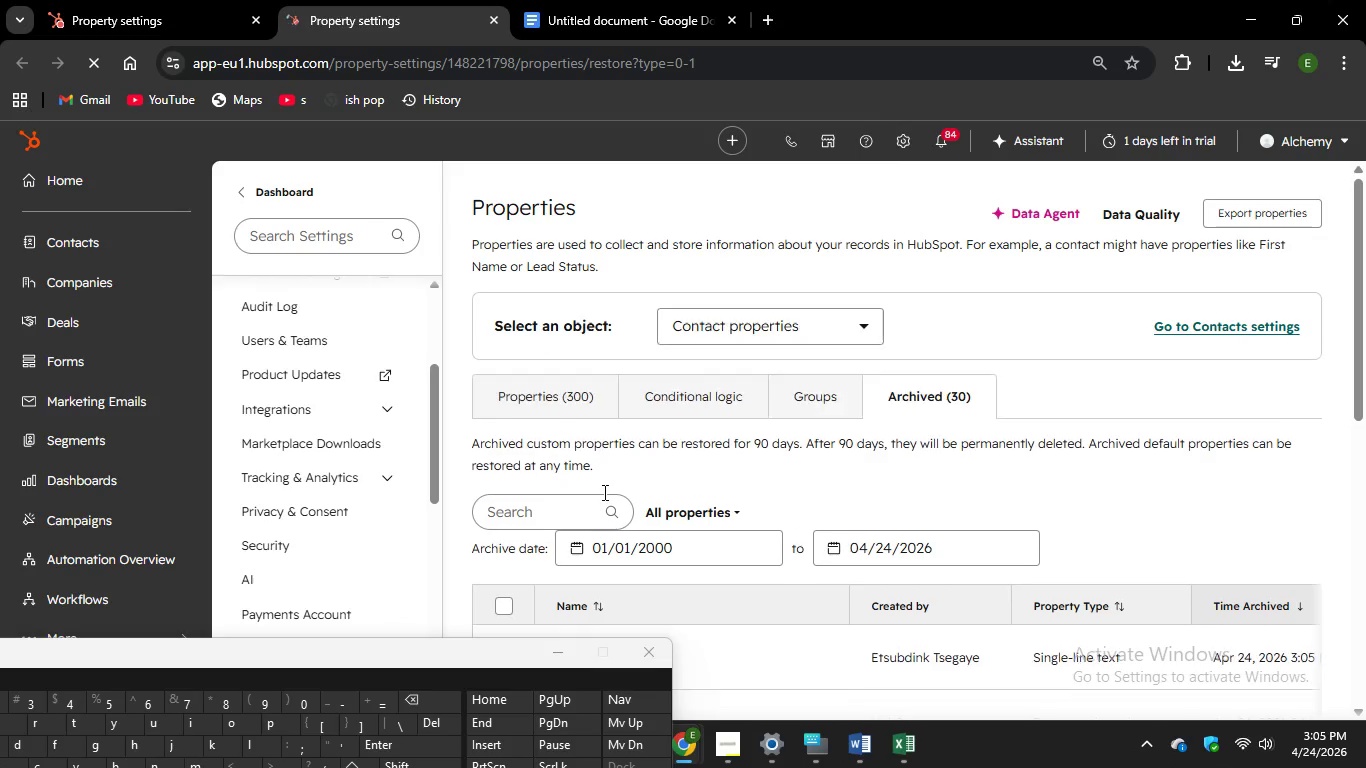 
scroll: coordinate [700, 505], scroll_direction: down, amount: 4.0
 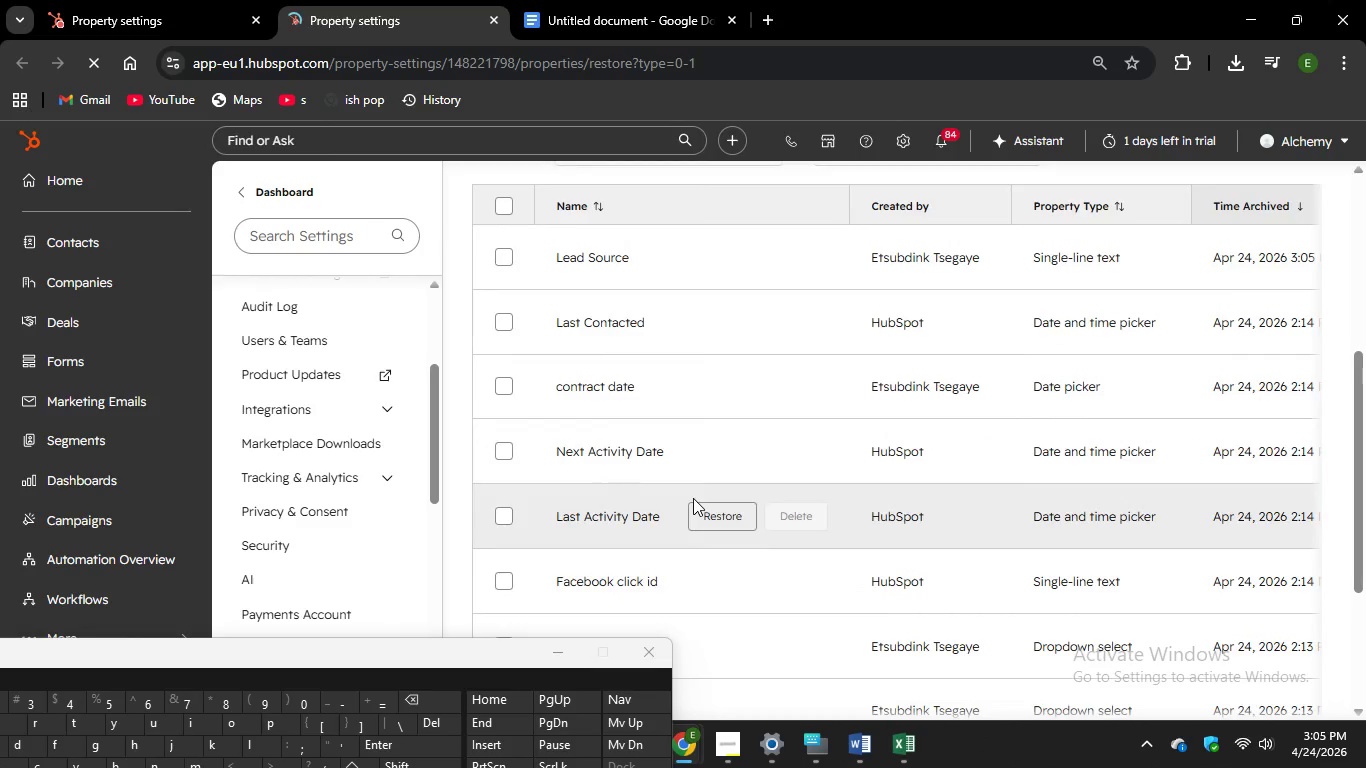 
scroll: coordinate [693, 498], scroll_direction: up, amount: 1.0
 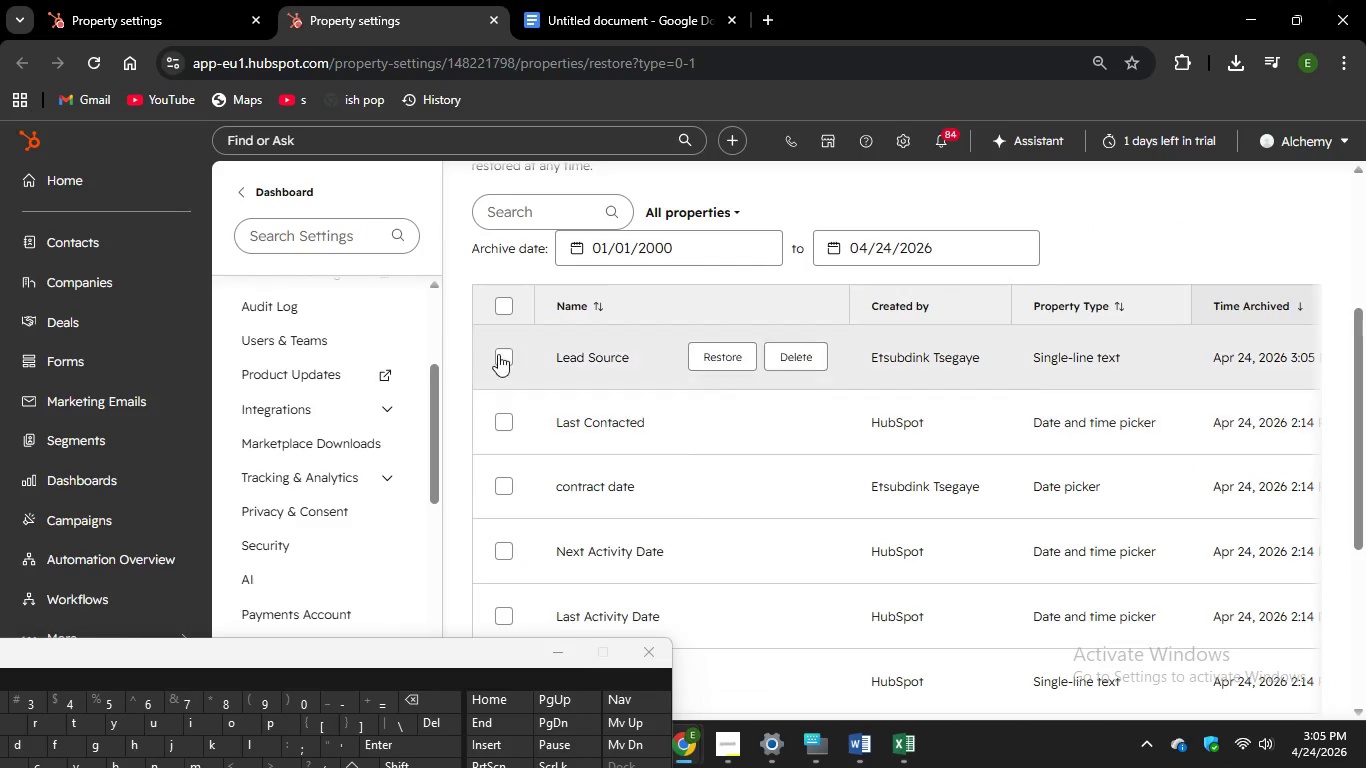 
left_click([498, 354])
 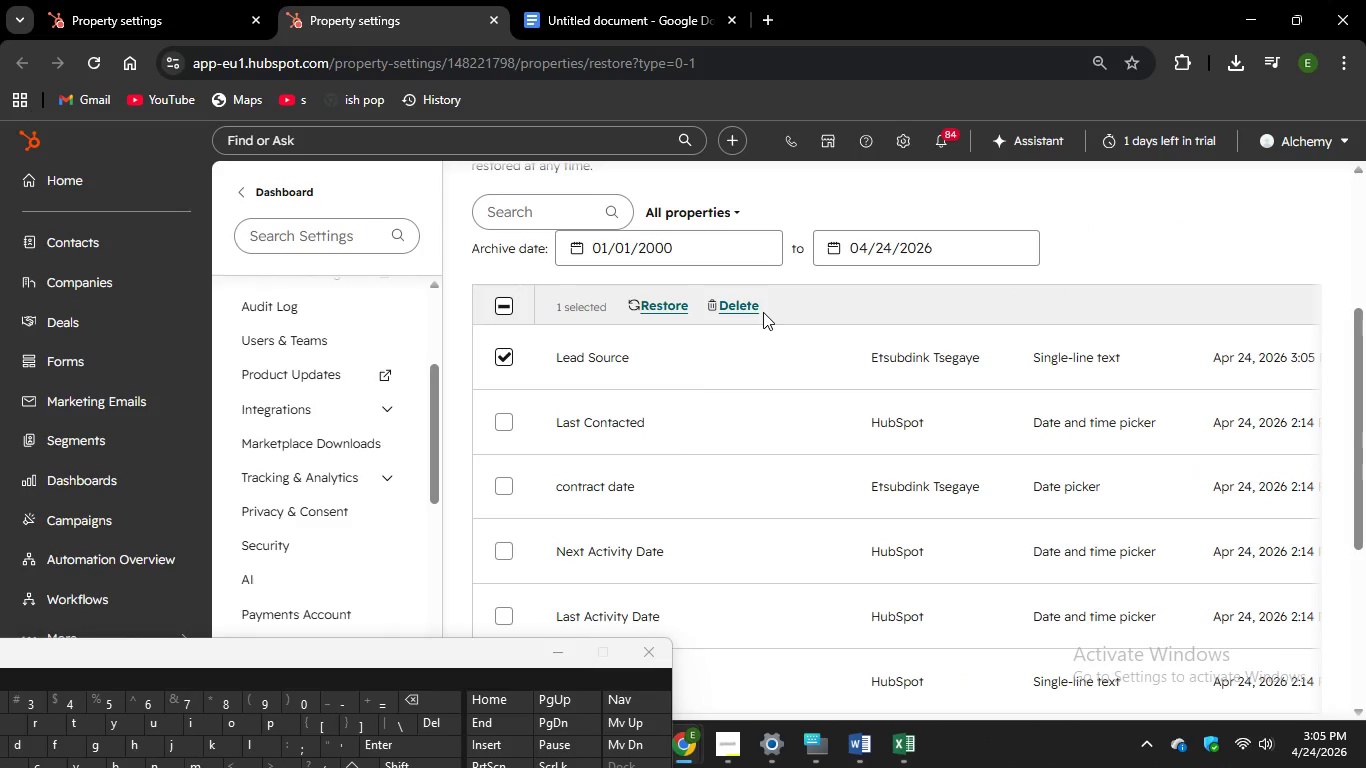 
left_click([743, 300])
 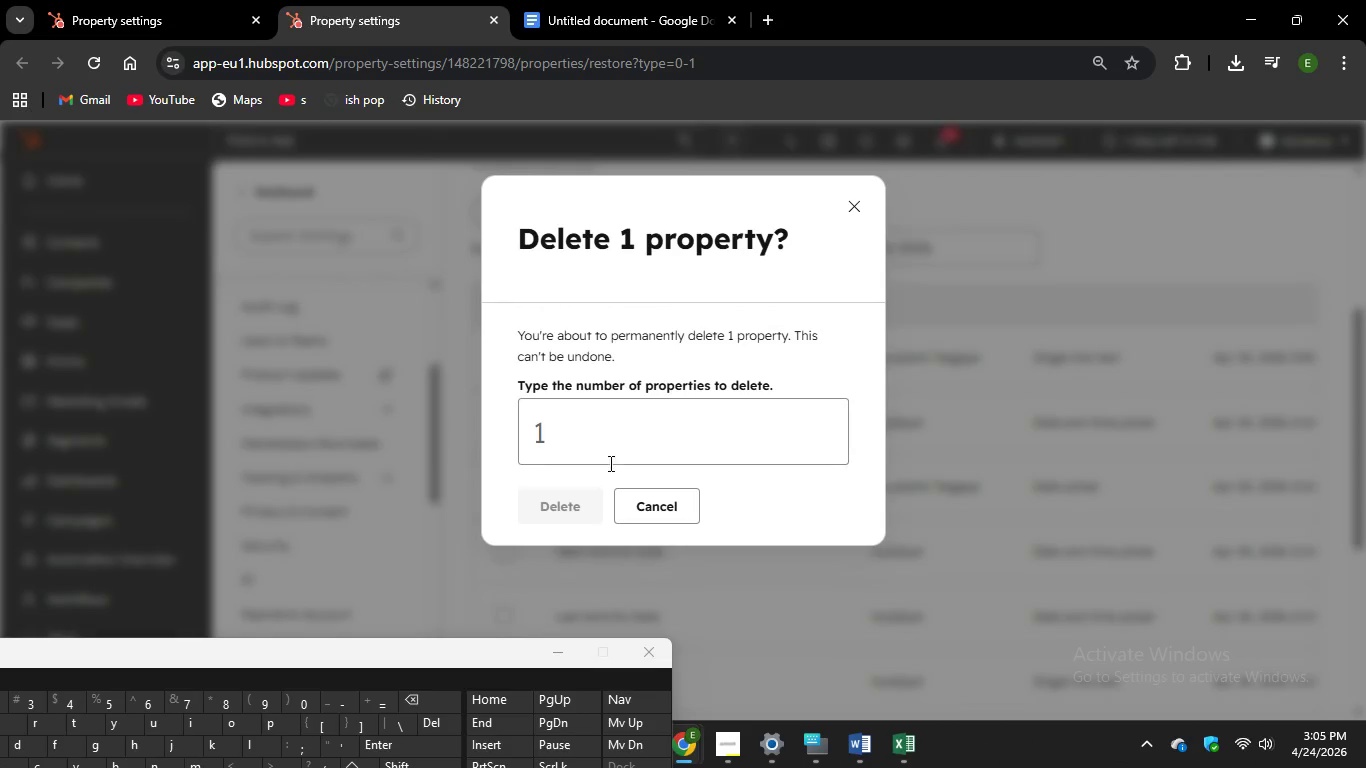 
left_click([594, 454])
 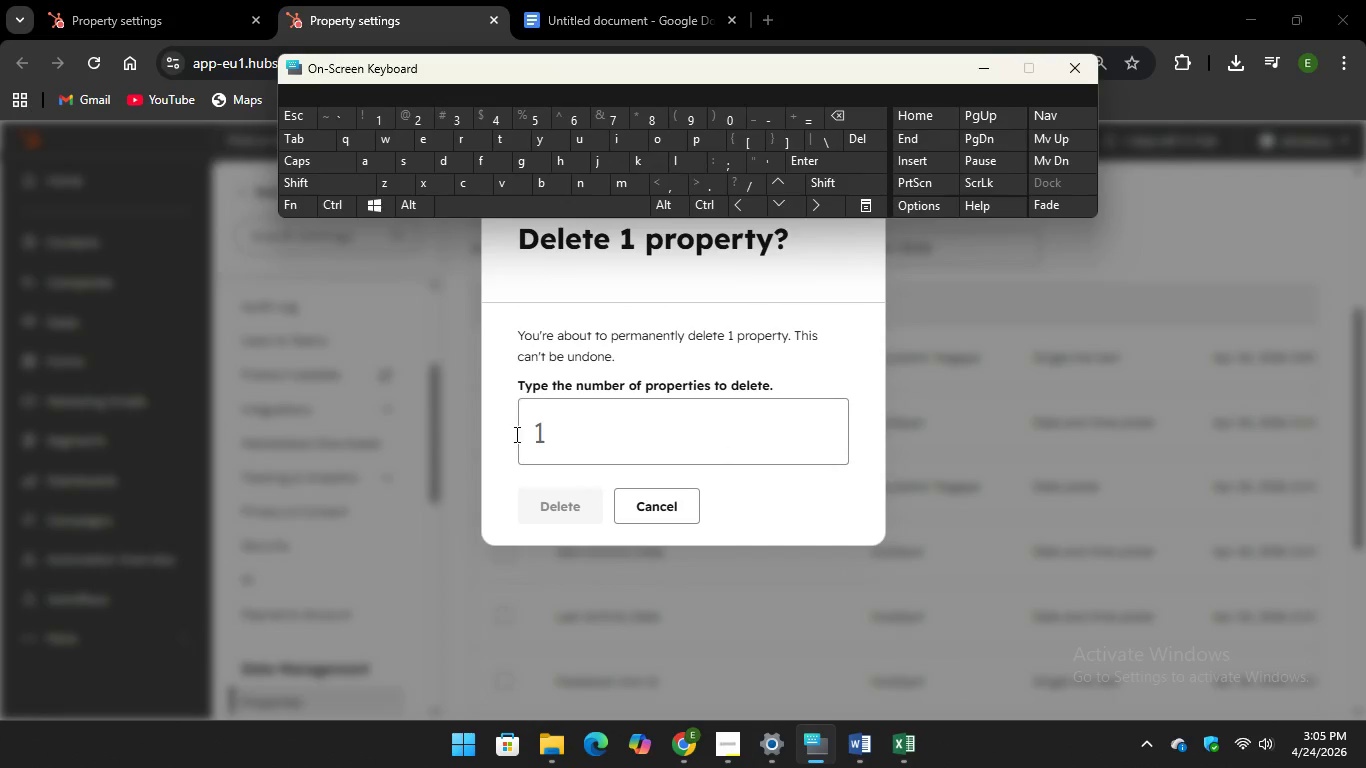 
left_click([540, 425])
 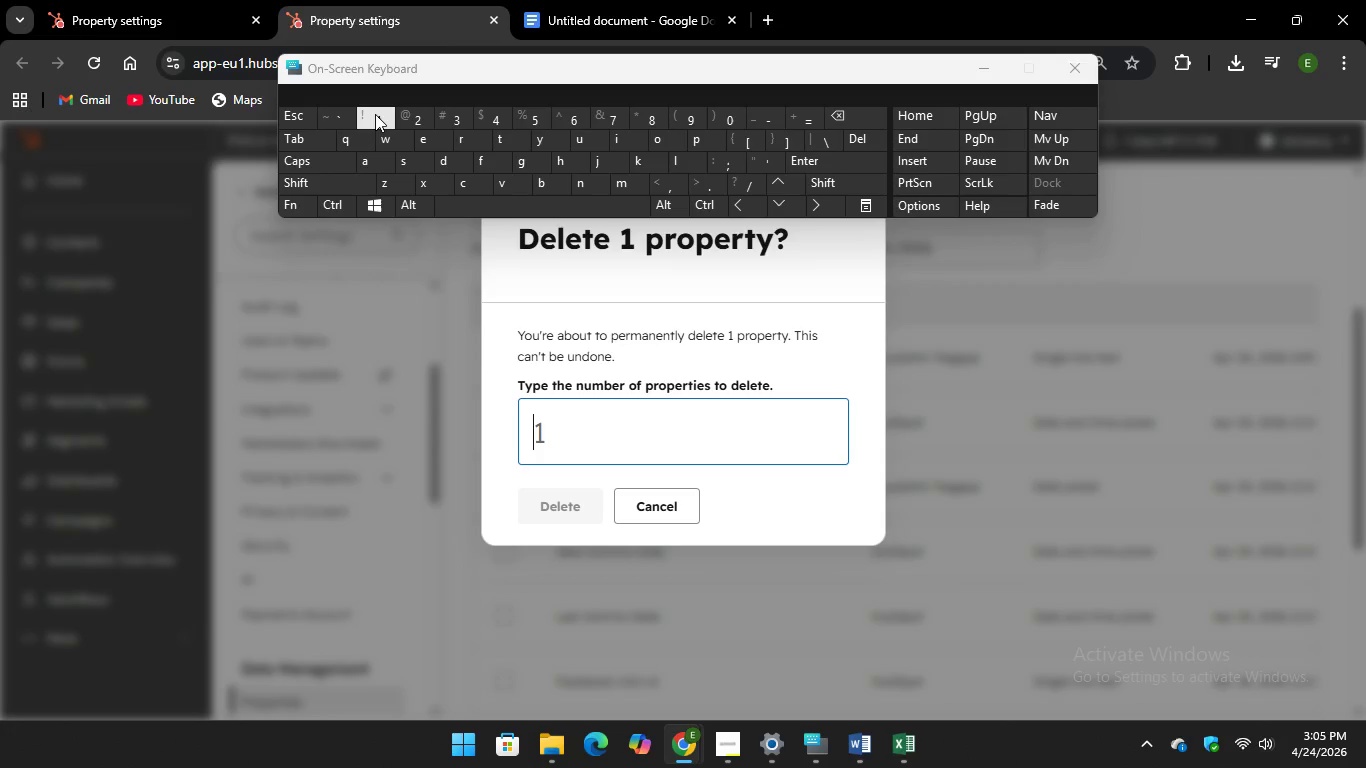 
key(1)
 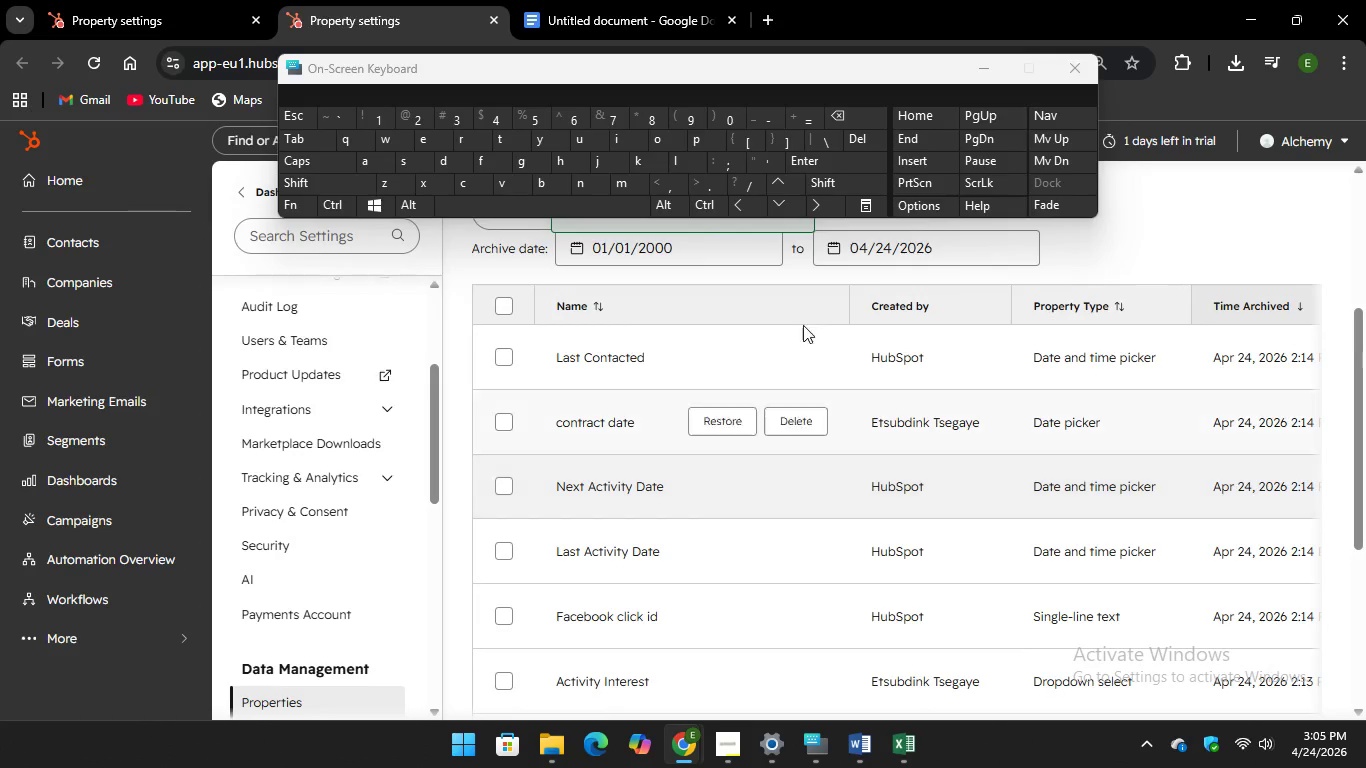 
wait(8.02)
 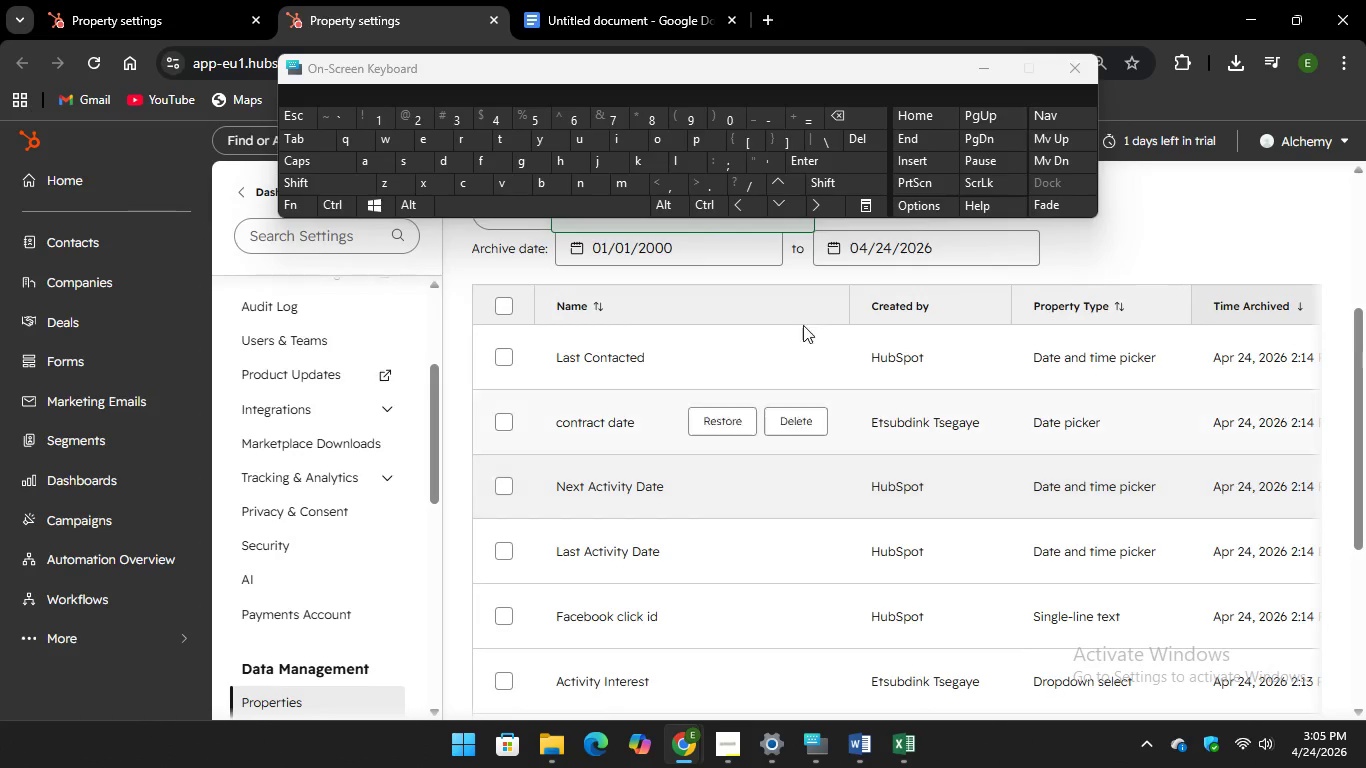 
left_click([1256, 158])
 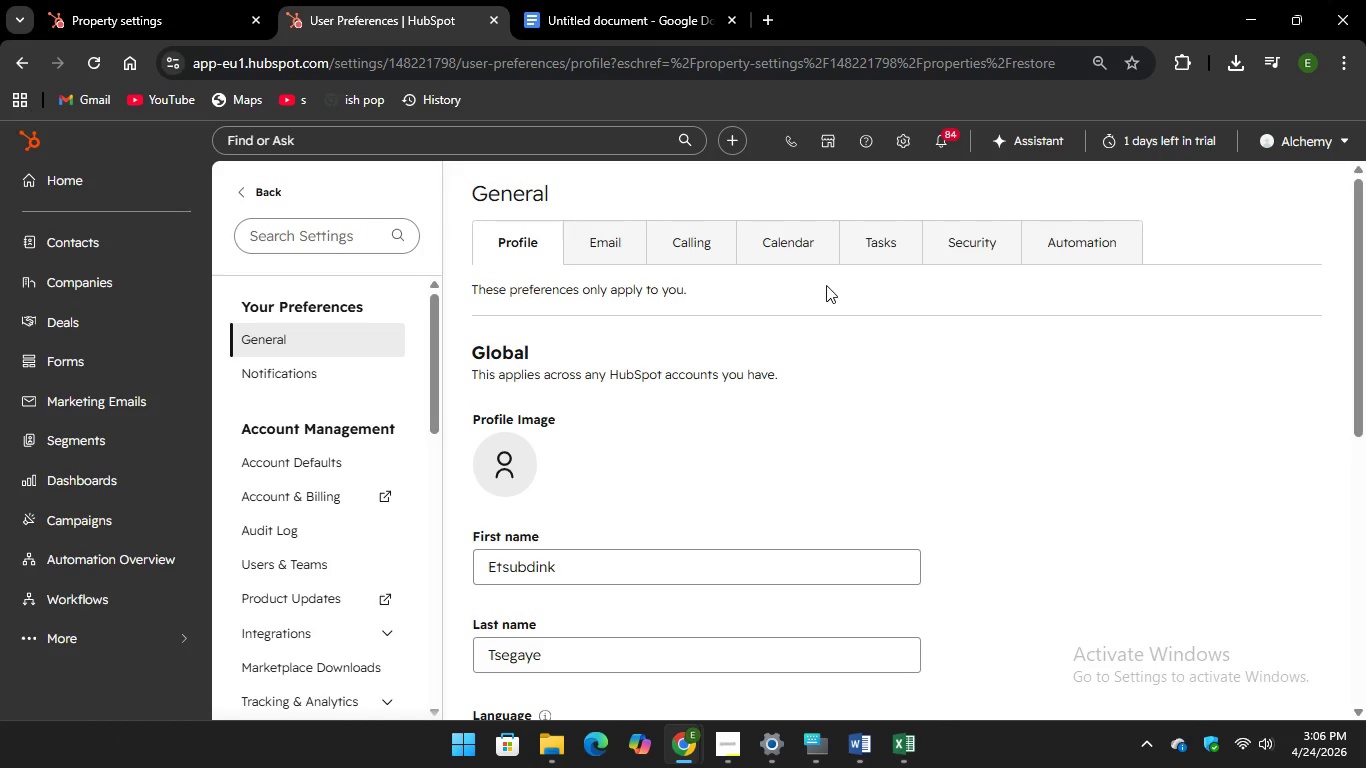 
scroll: coordinate [324, 481], scroll_direction: down, amount: 4.0
 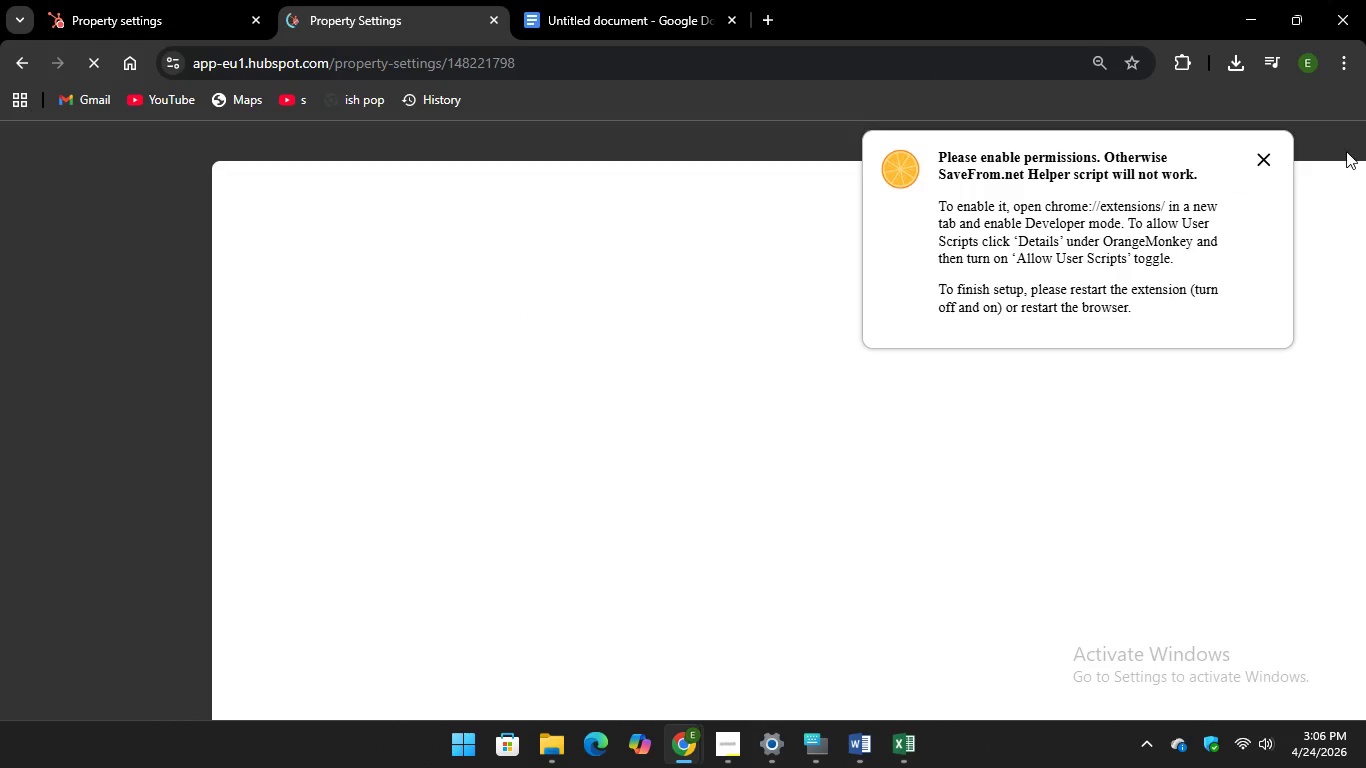 
left_click([1263, 157])
 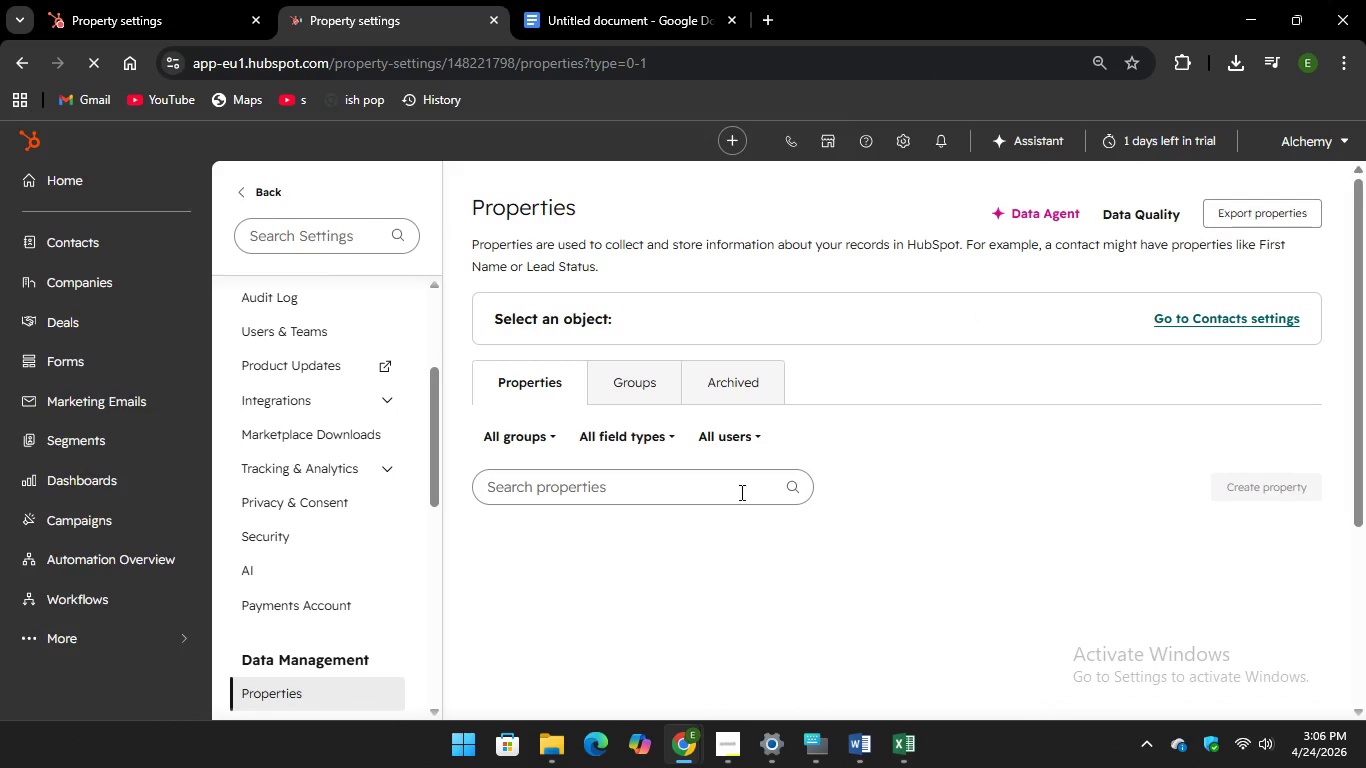 
scroll: coordinate [967, 409], scroll_direction: down, amount: 3.0
 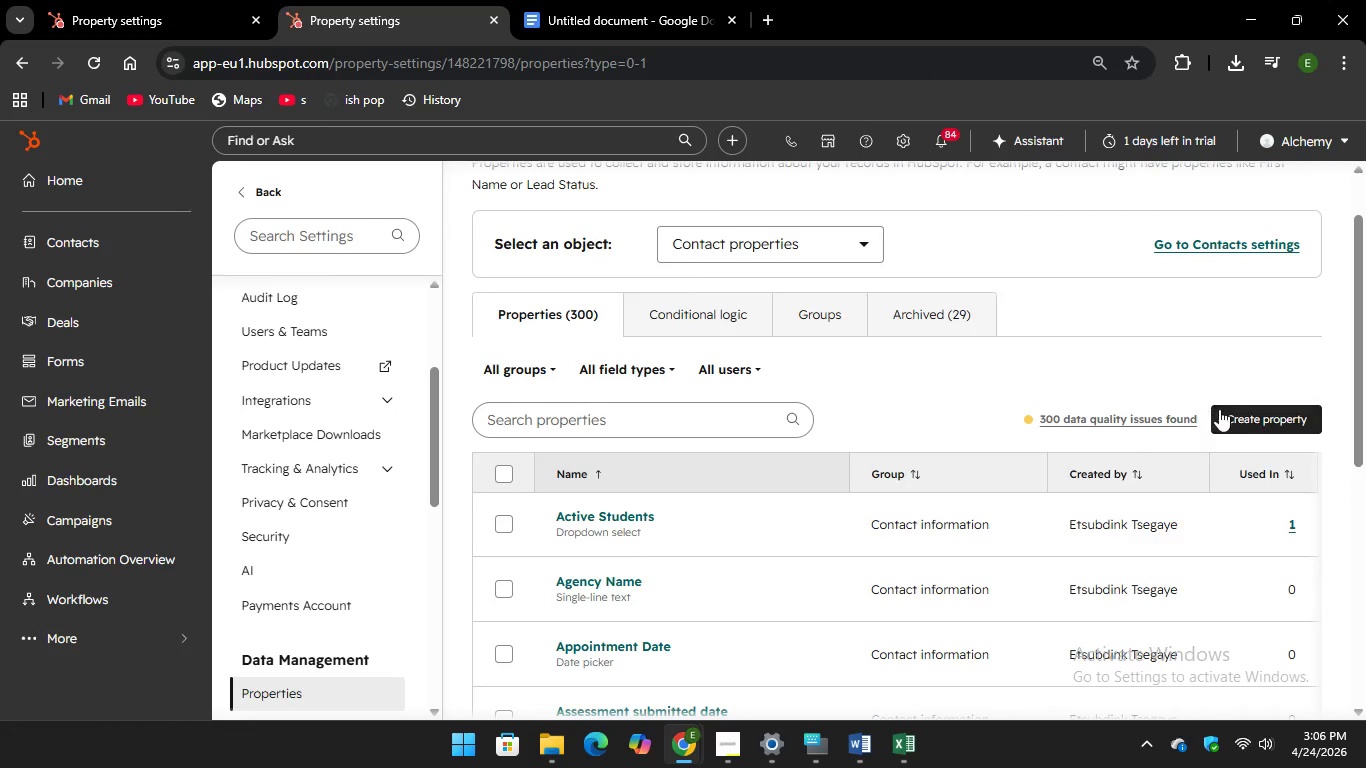 
left_click([1239, 413])
 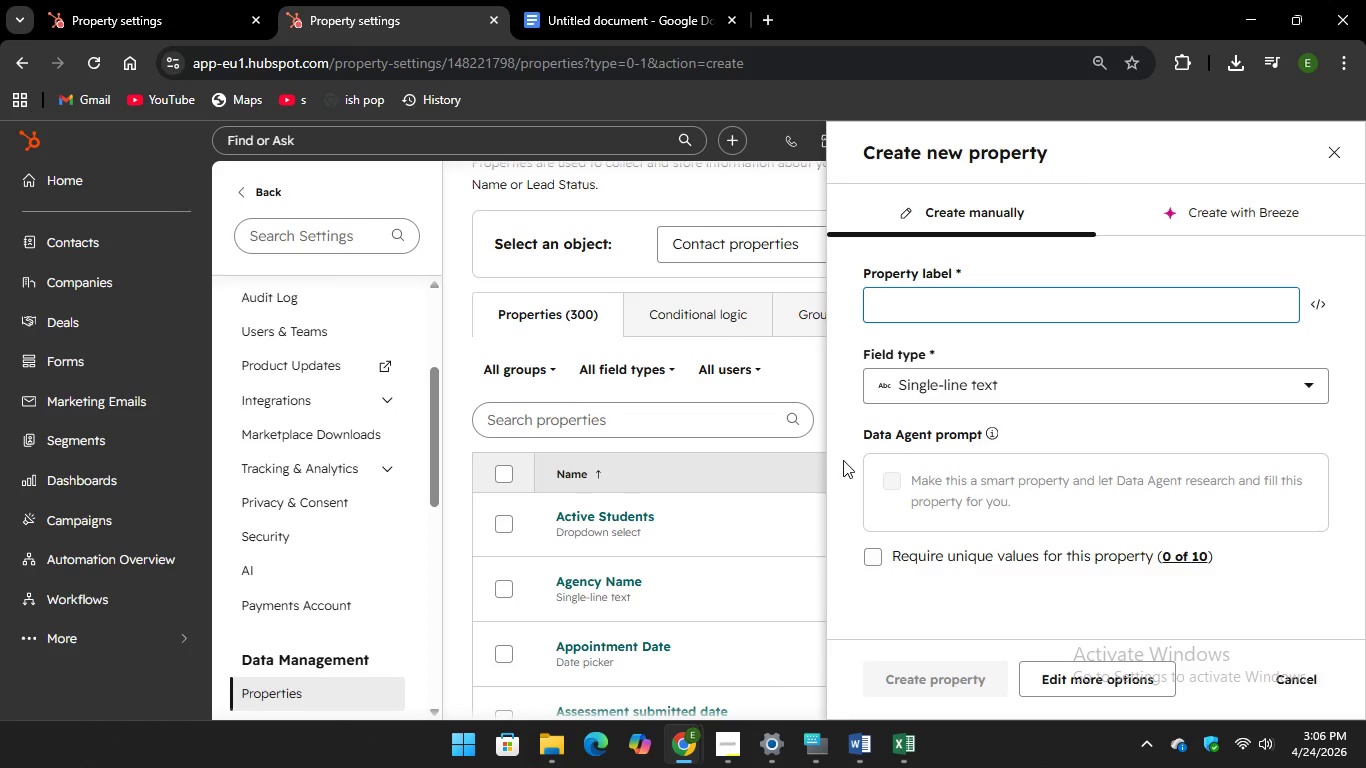 
left_click([822, 739])
 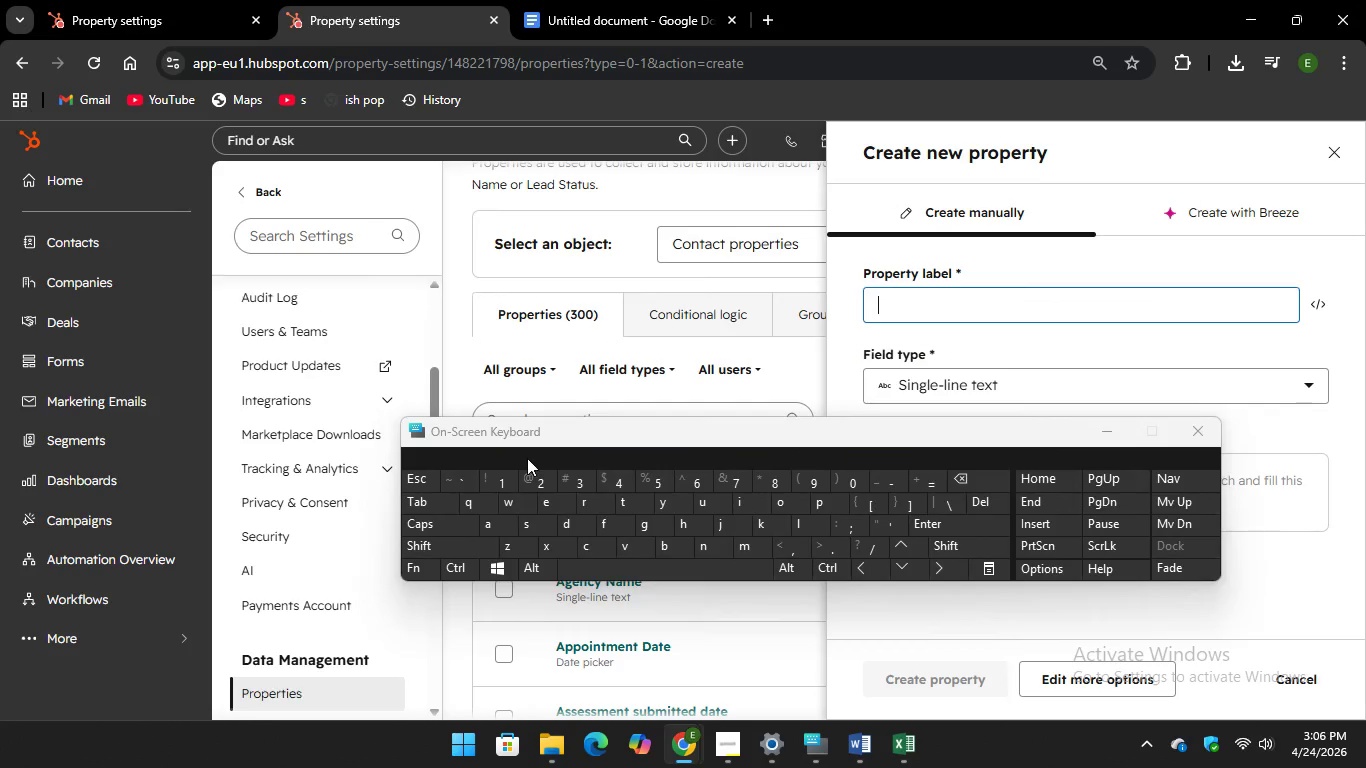 
type(Lead )
 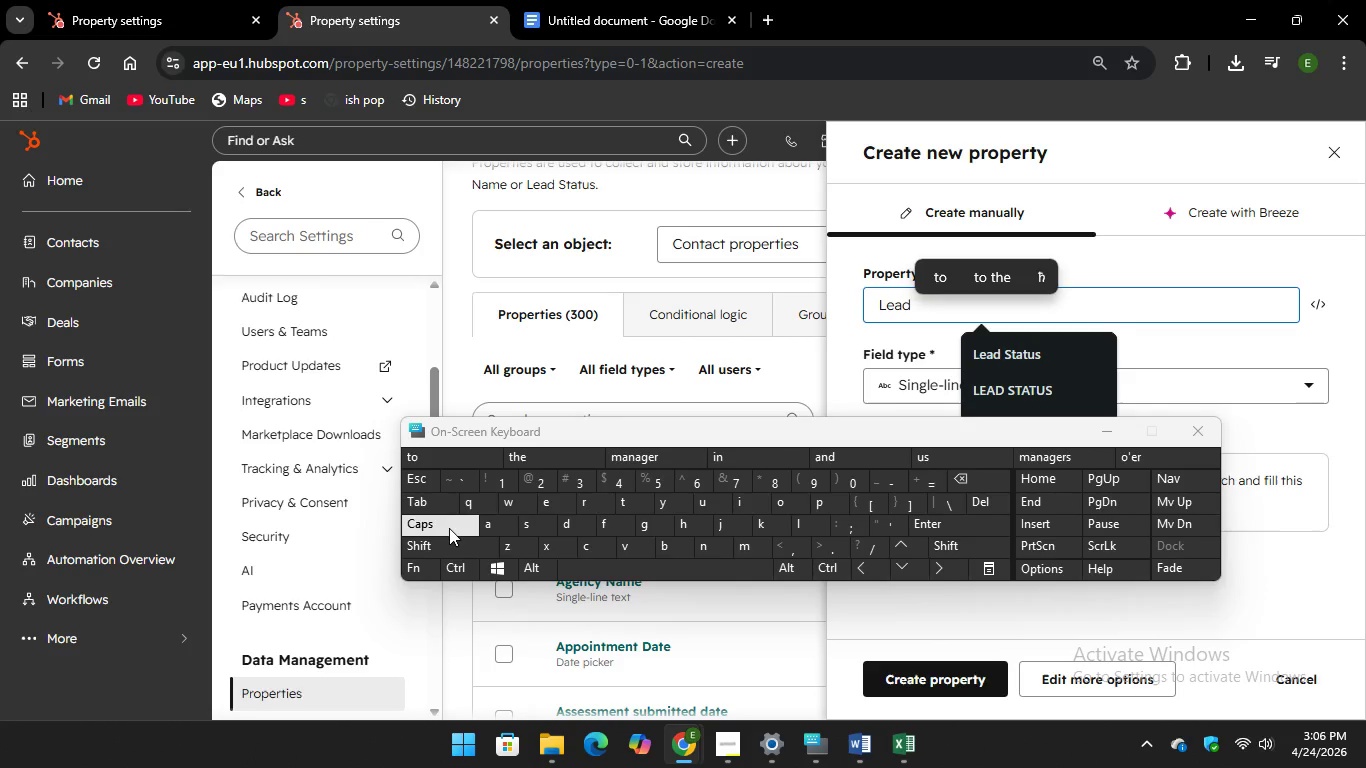 
key(CapsLock)
 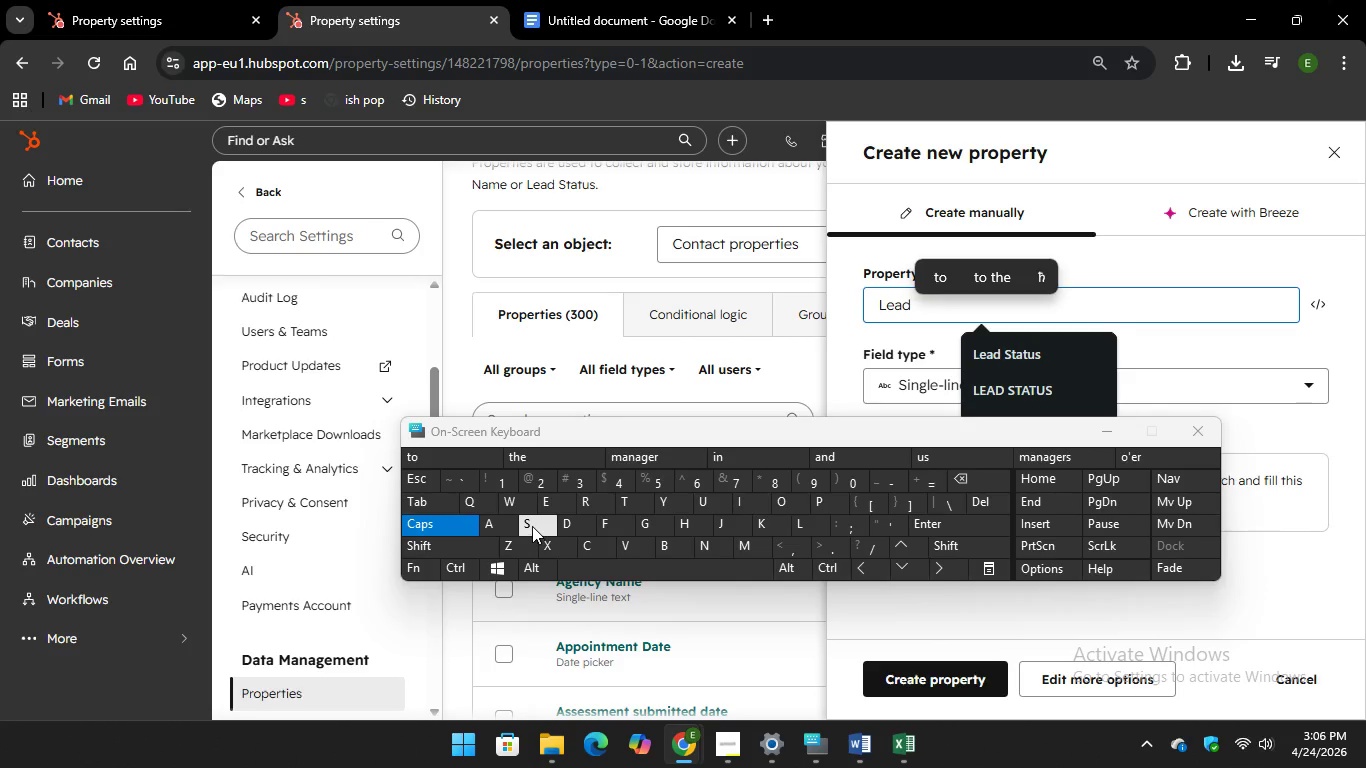 
key(S)
 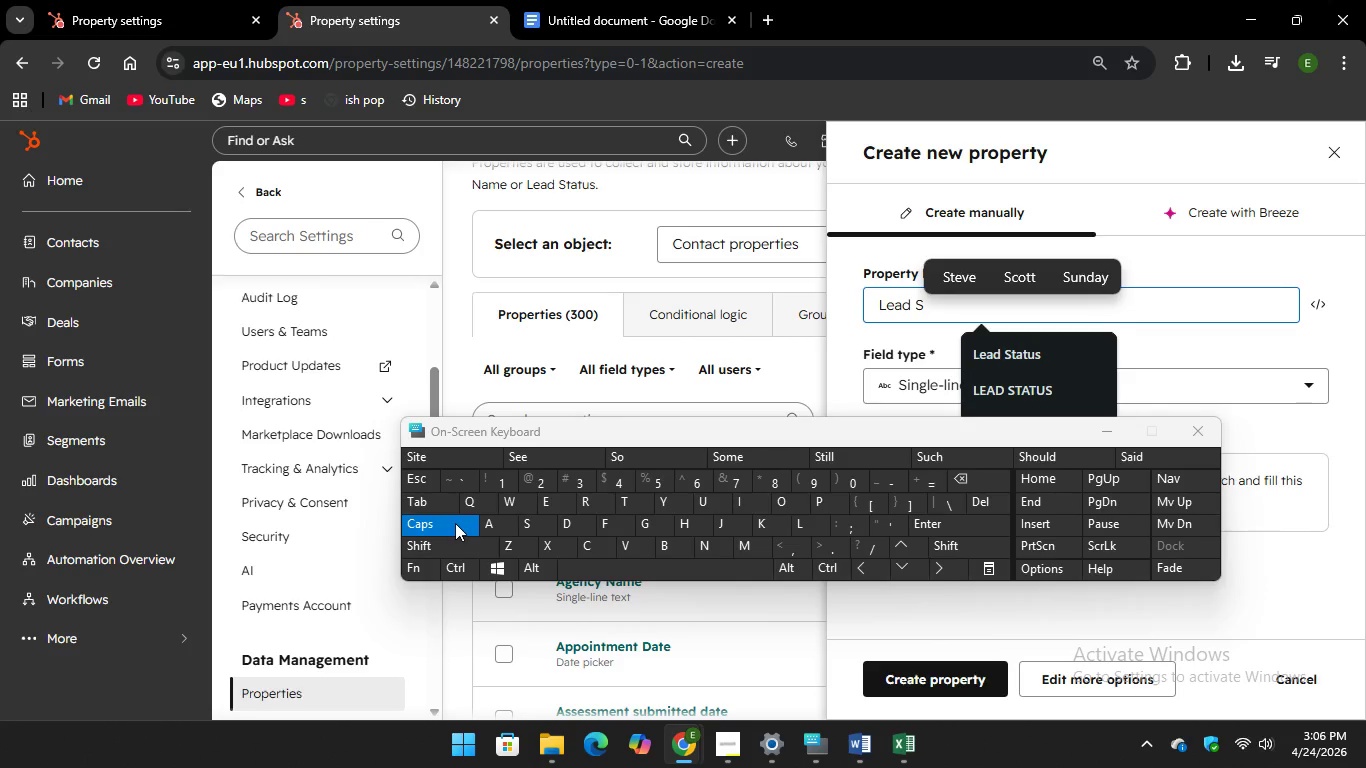 
key(CapsLock)
 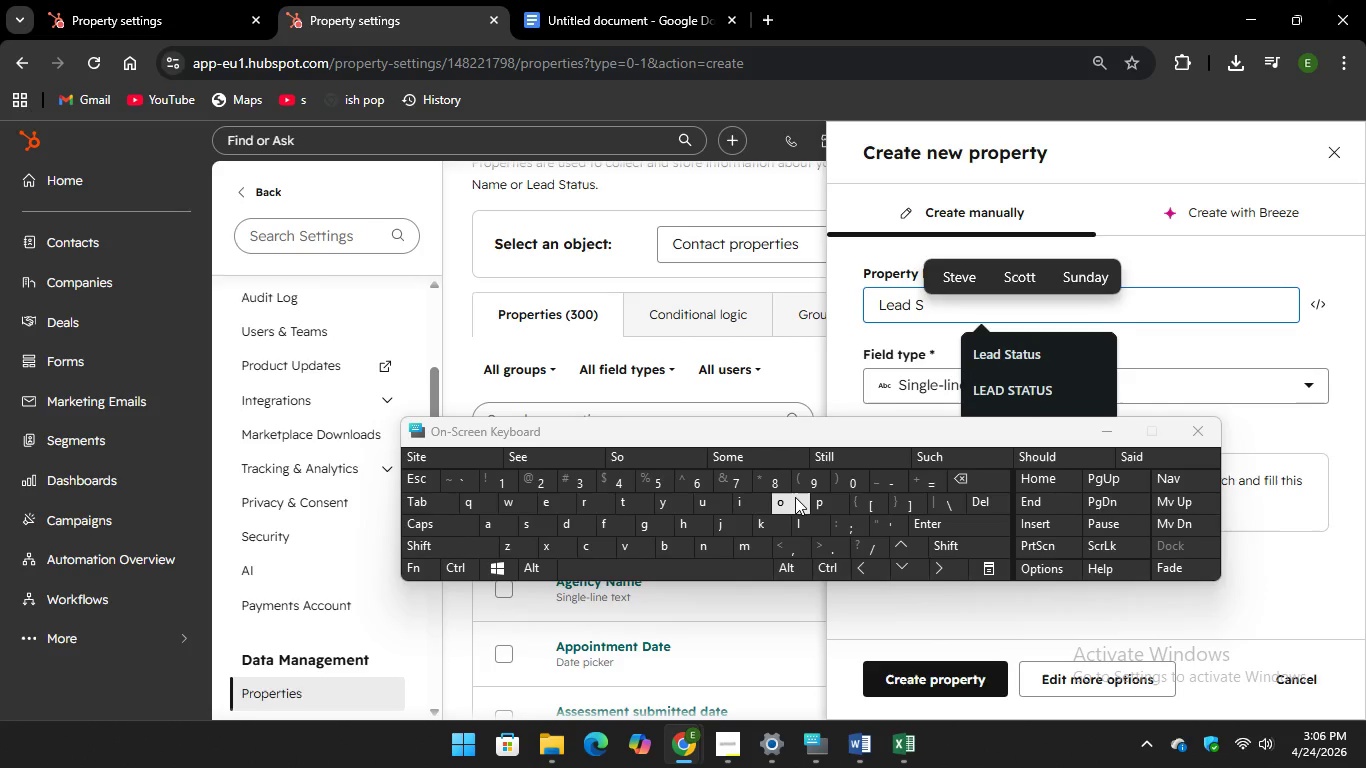 
key(O)
 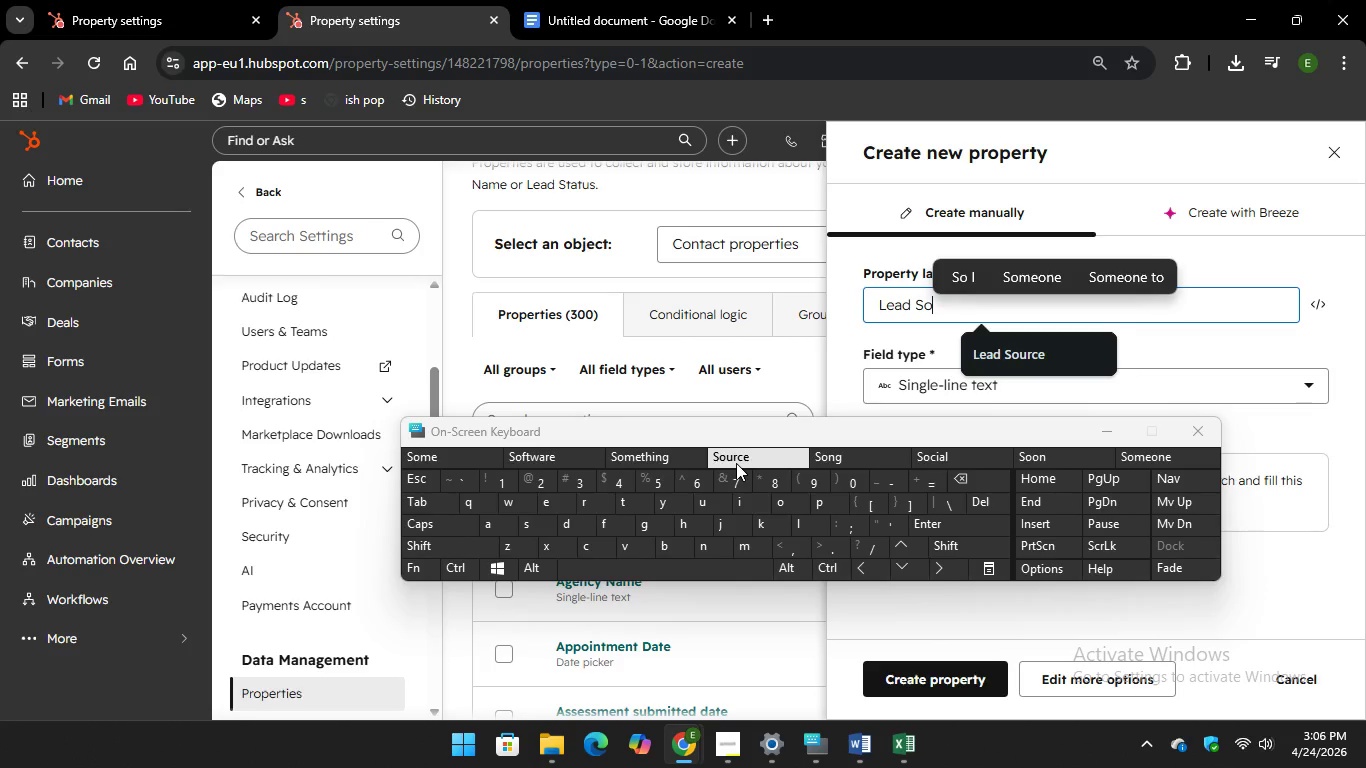 
key(Unknown)
 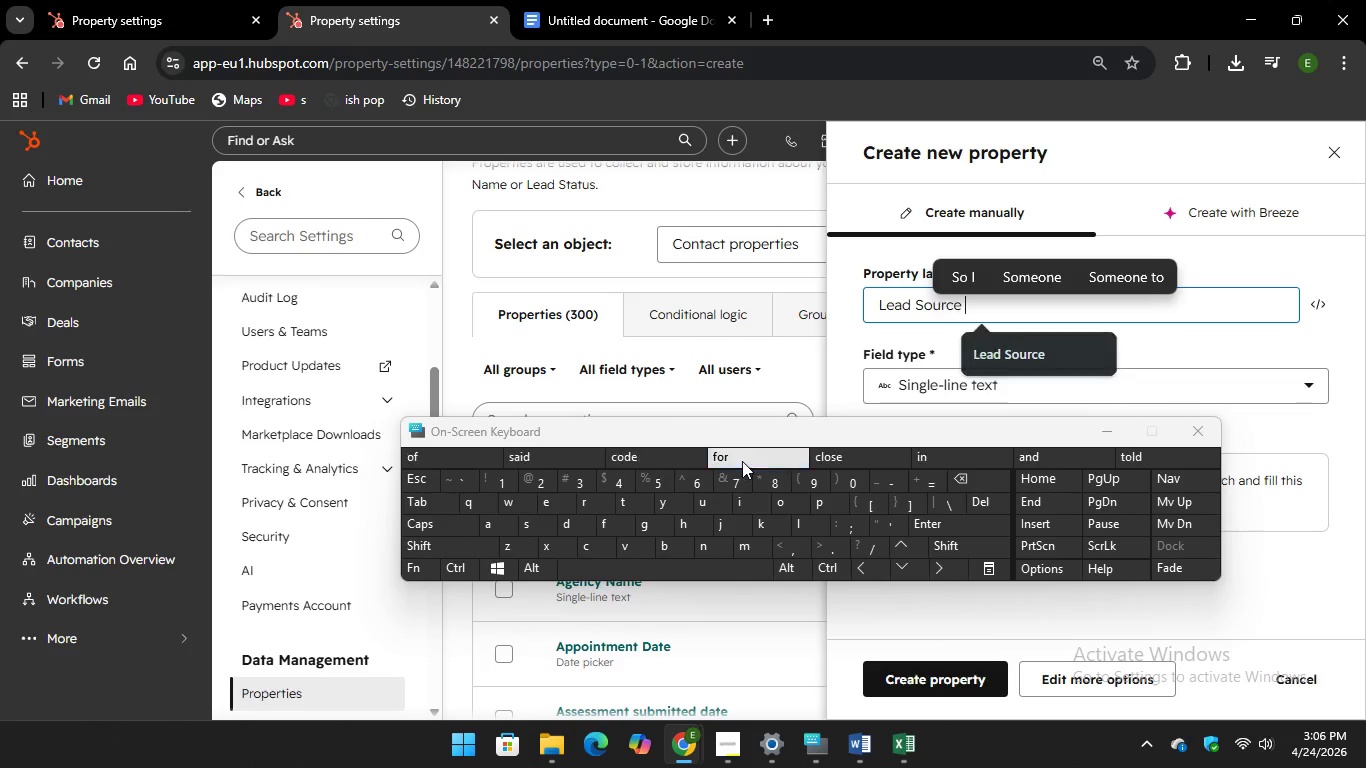 
left_click([905, 383])
 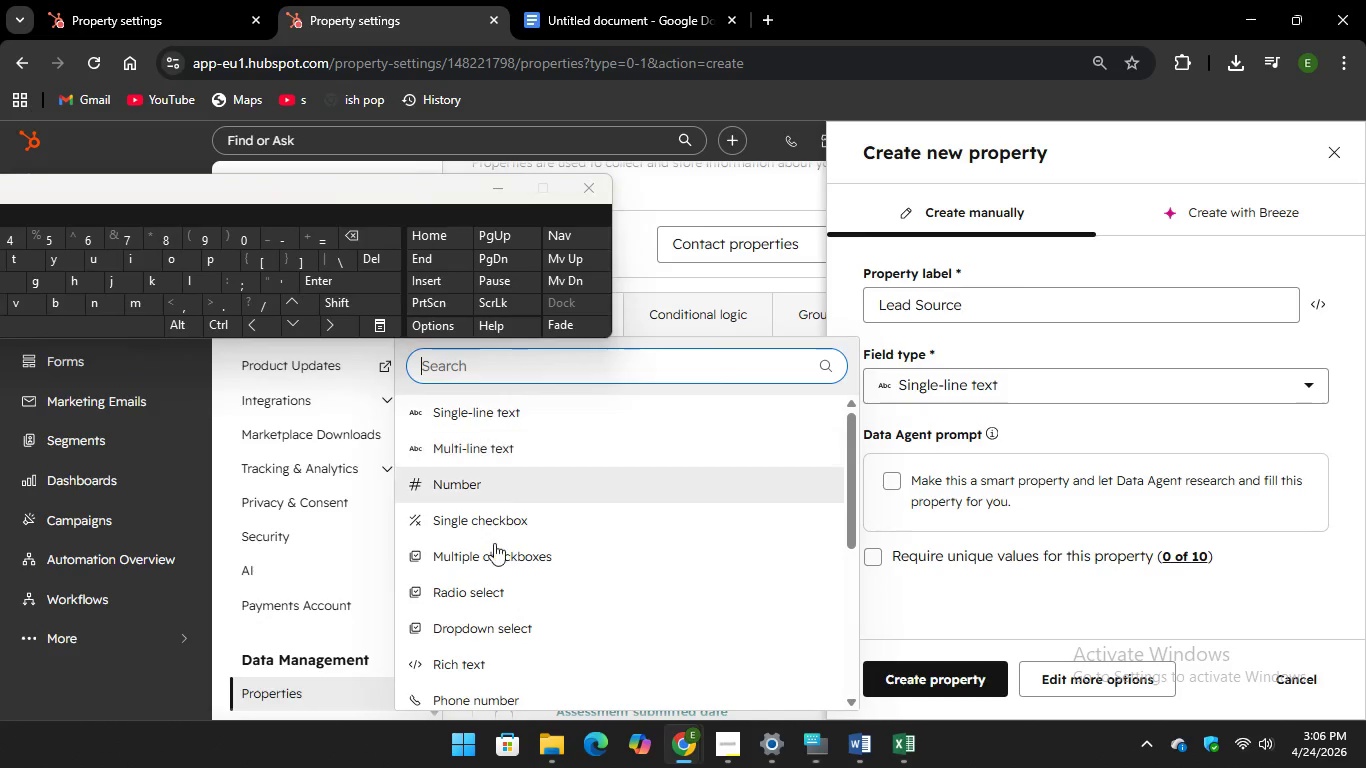 
left_click([497, 620])
 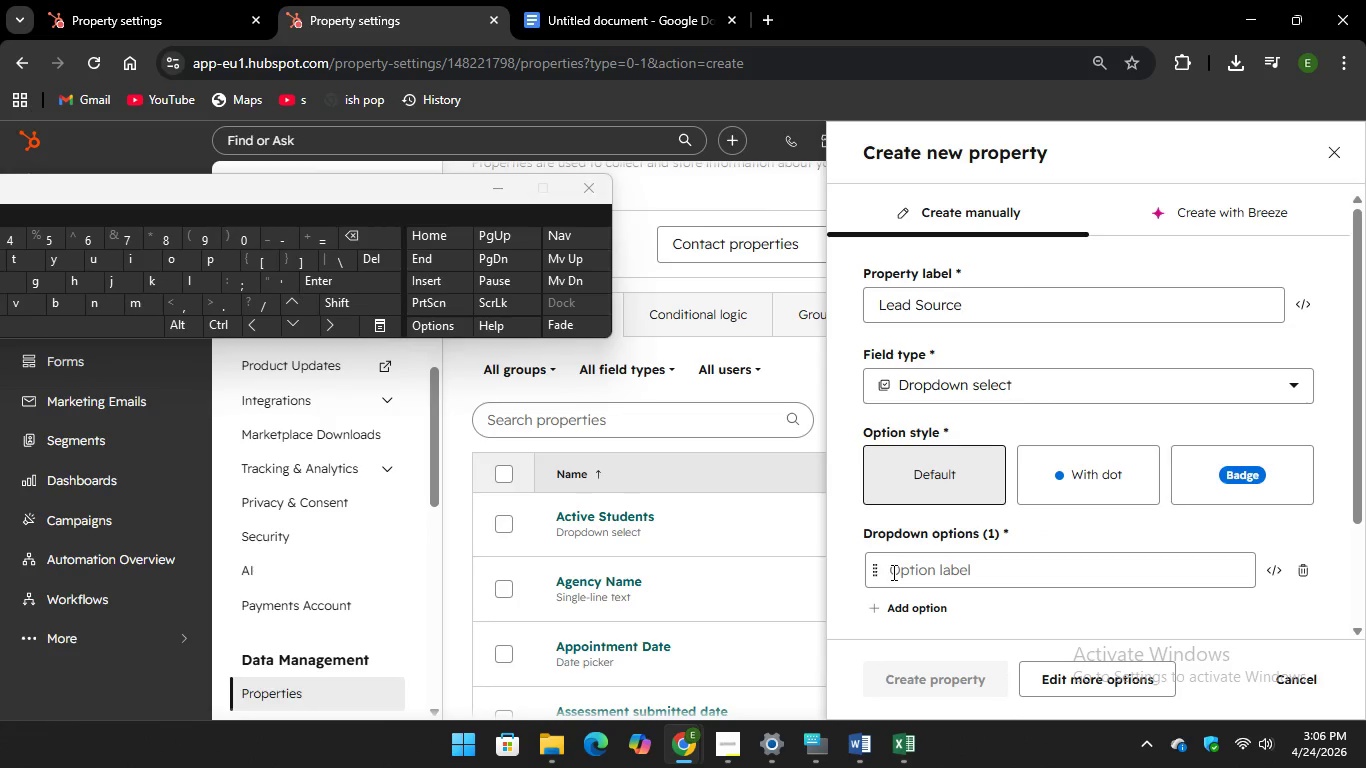 
right_click([893, 577])
 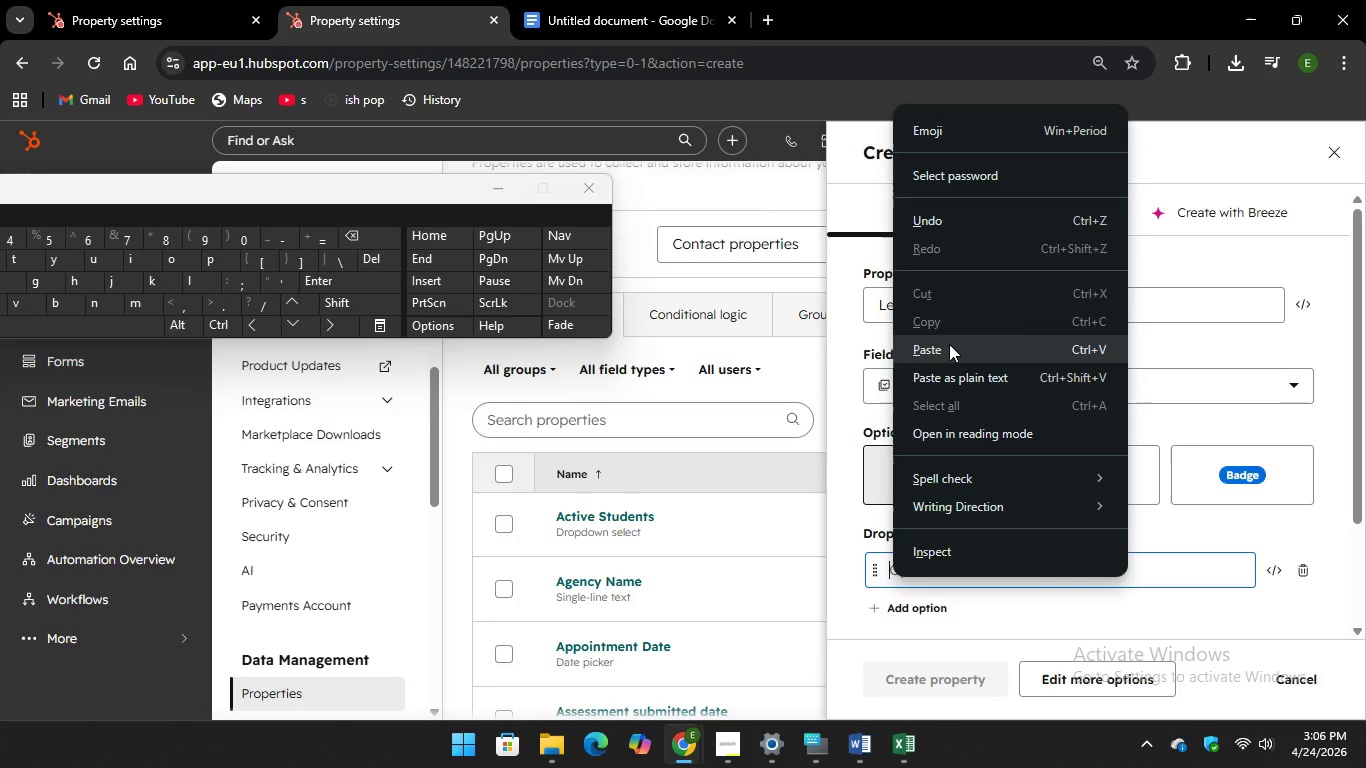 
left_click([949, 344])
 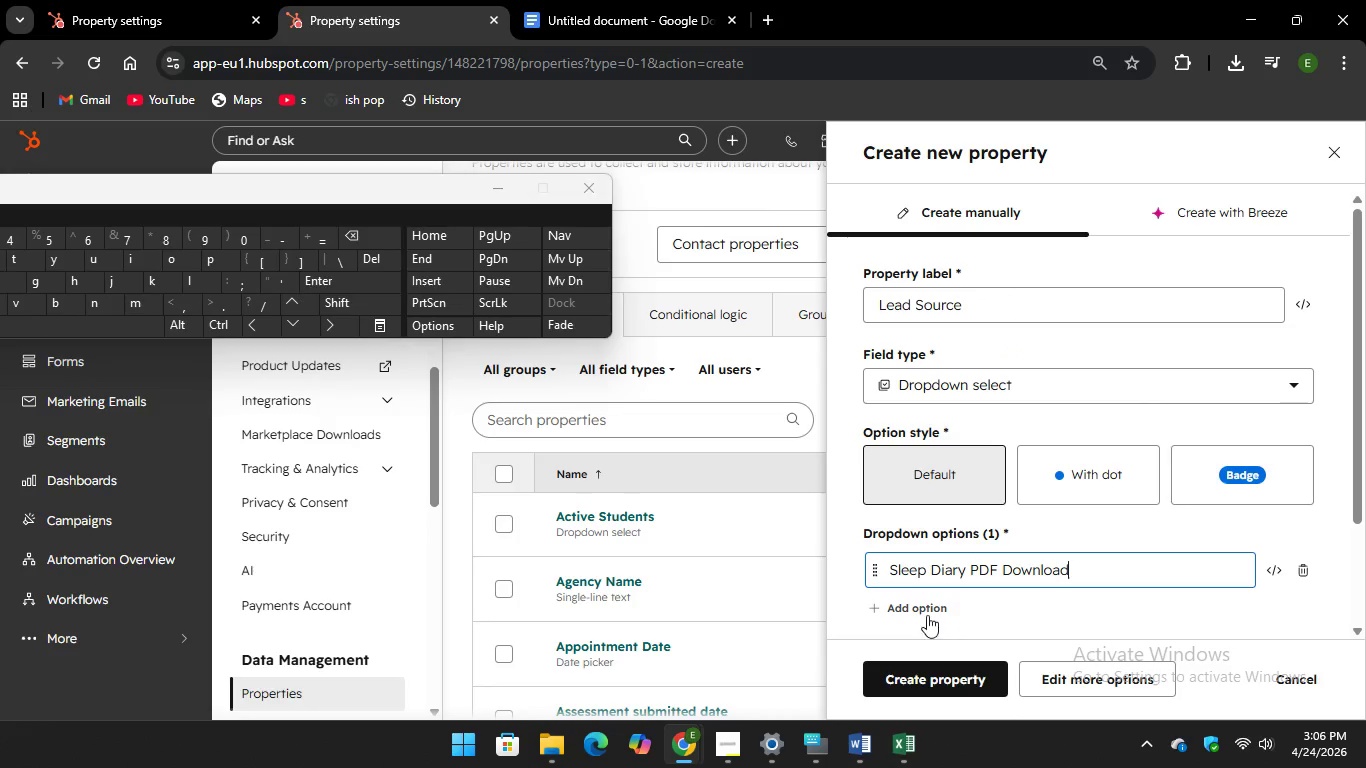 
left_click([927, 615])
 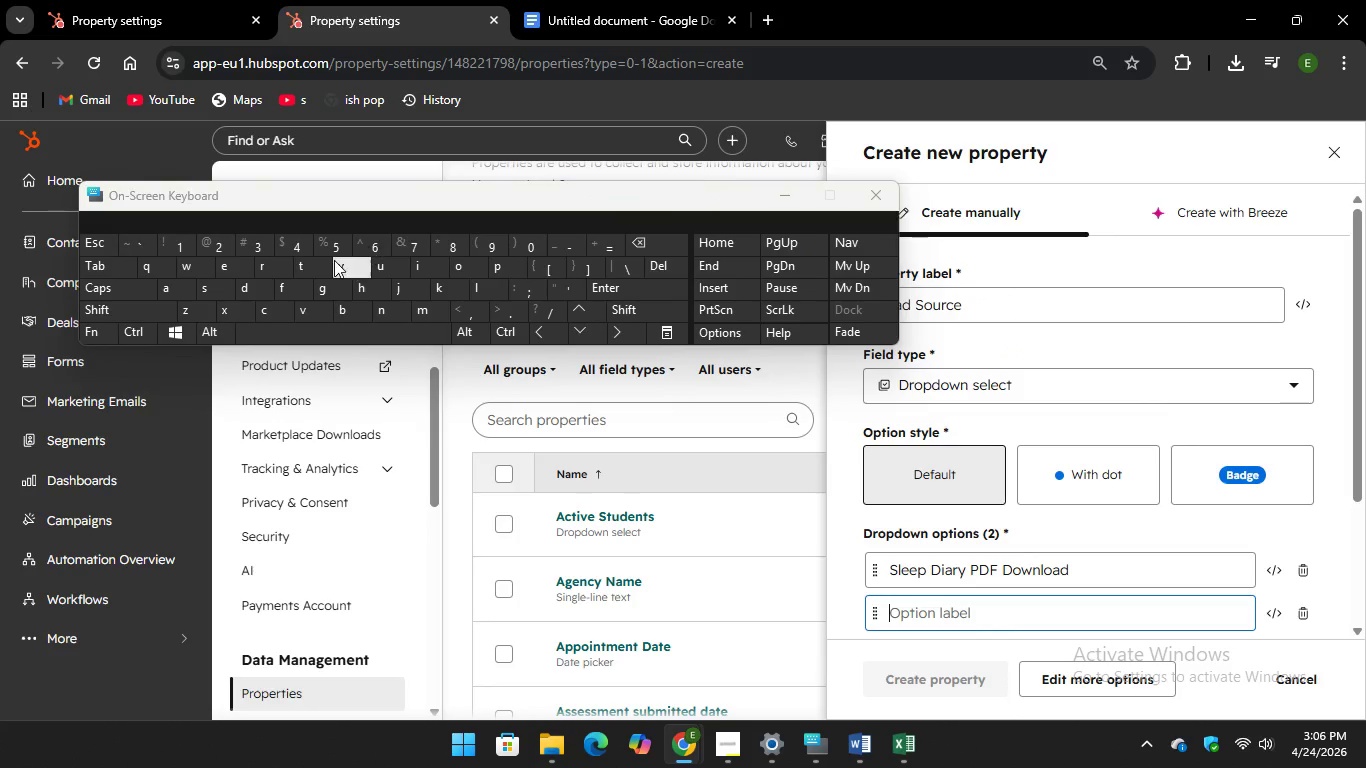 
type(yes)
 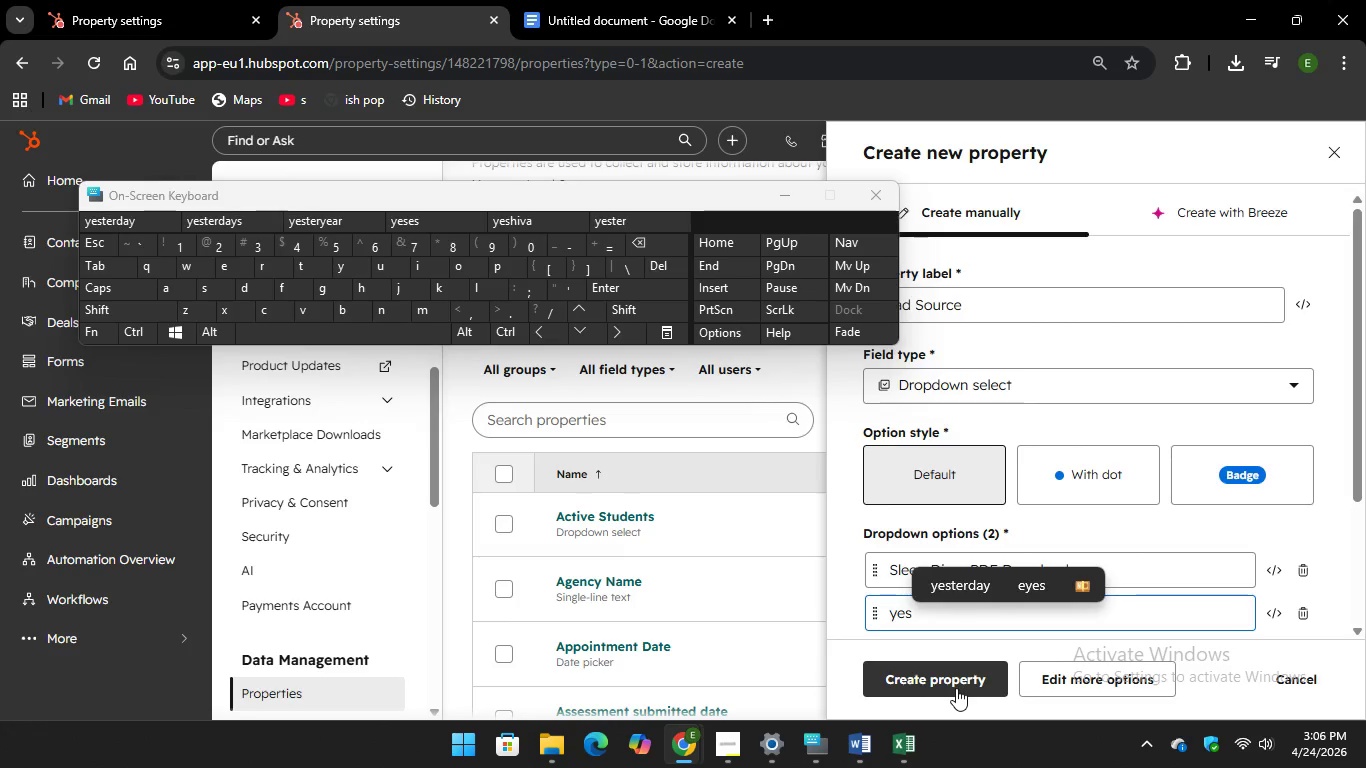 
left_click([957, 687])
 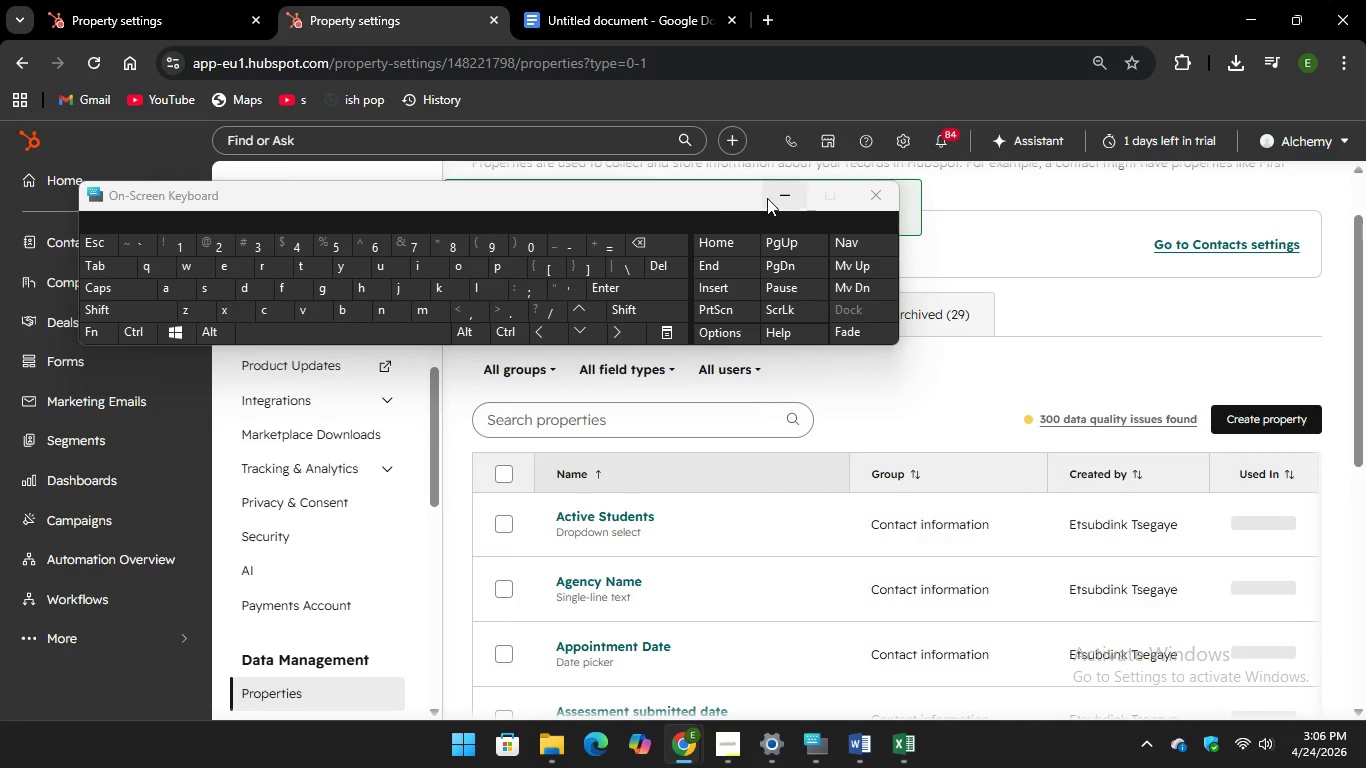 
wait(5.12)
 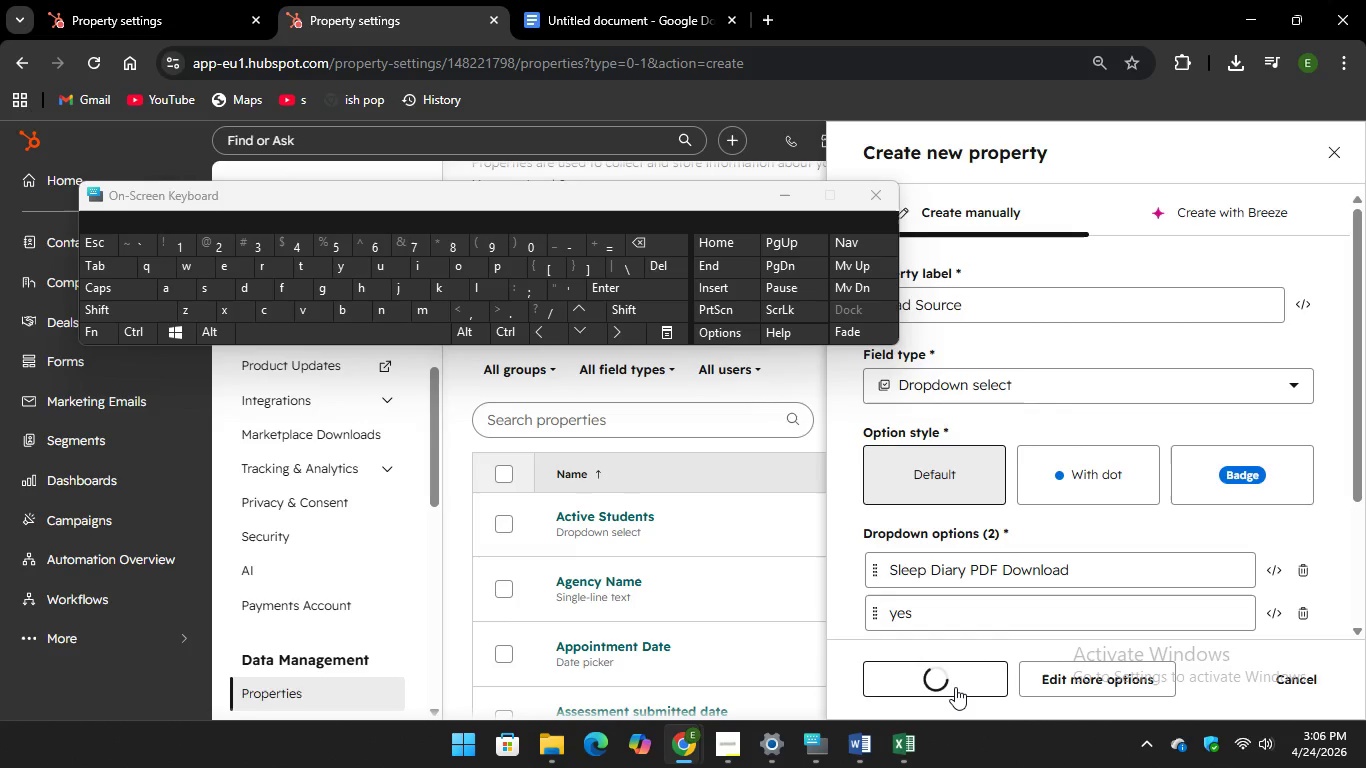 
left_click([559, 0])
 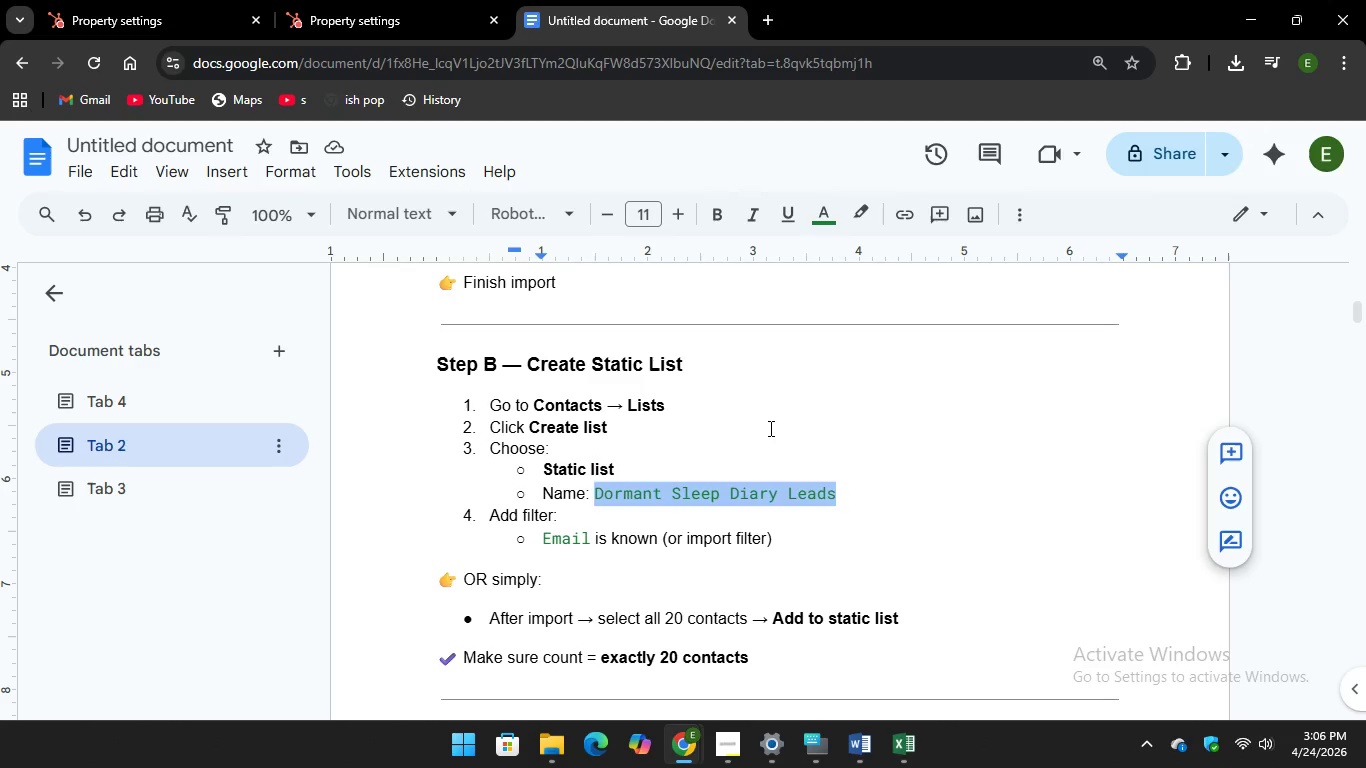 
left_click([769, 428])
 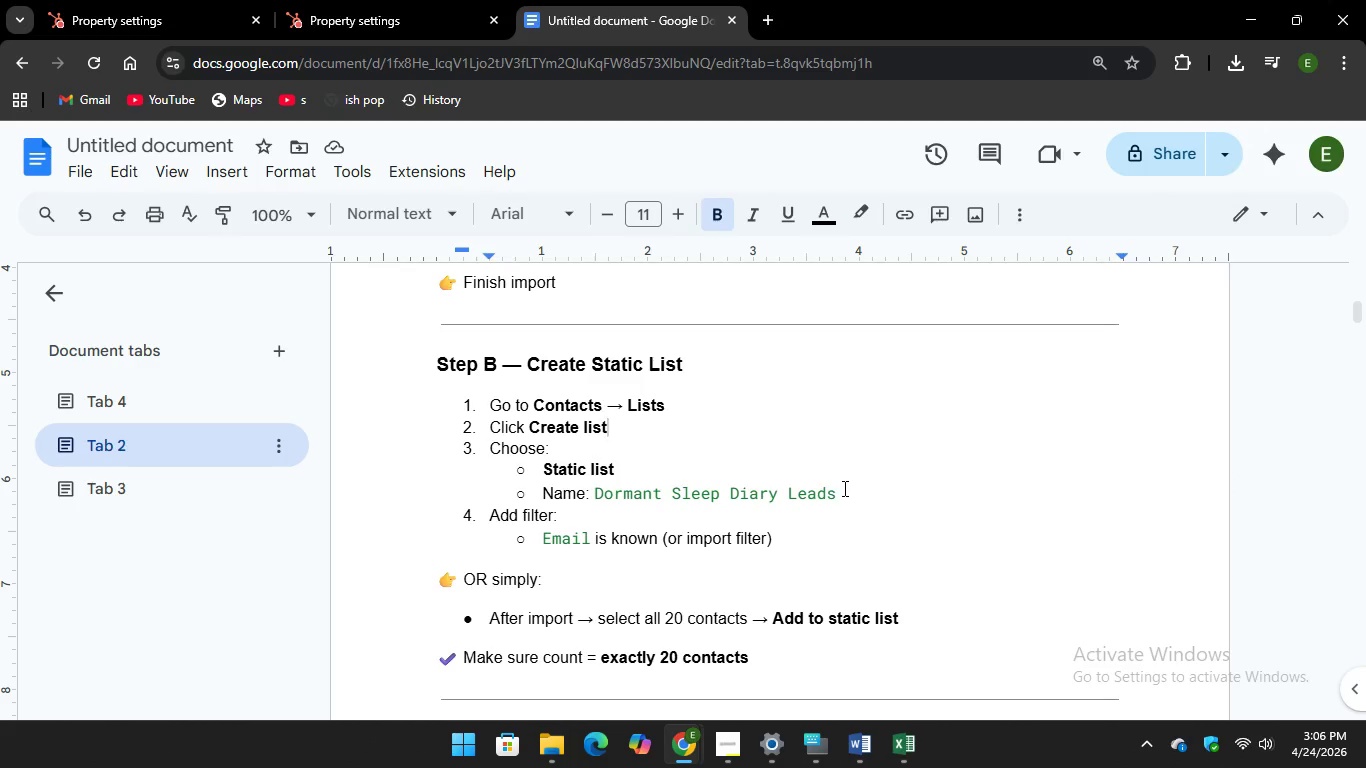 
left_click_drag(start_coordinate=[843, 488], to_coordinate=[594, 499])
 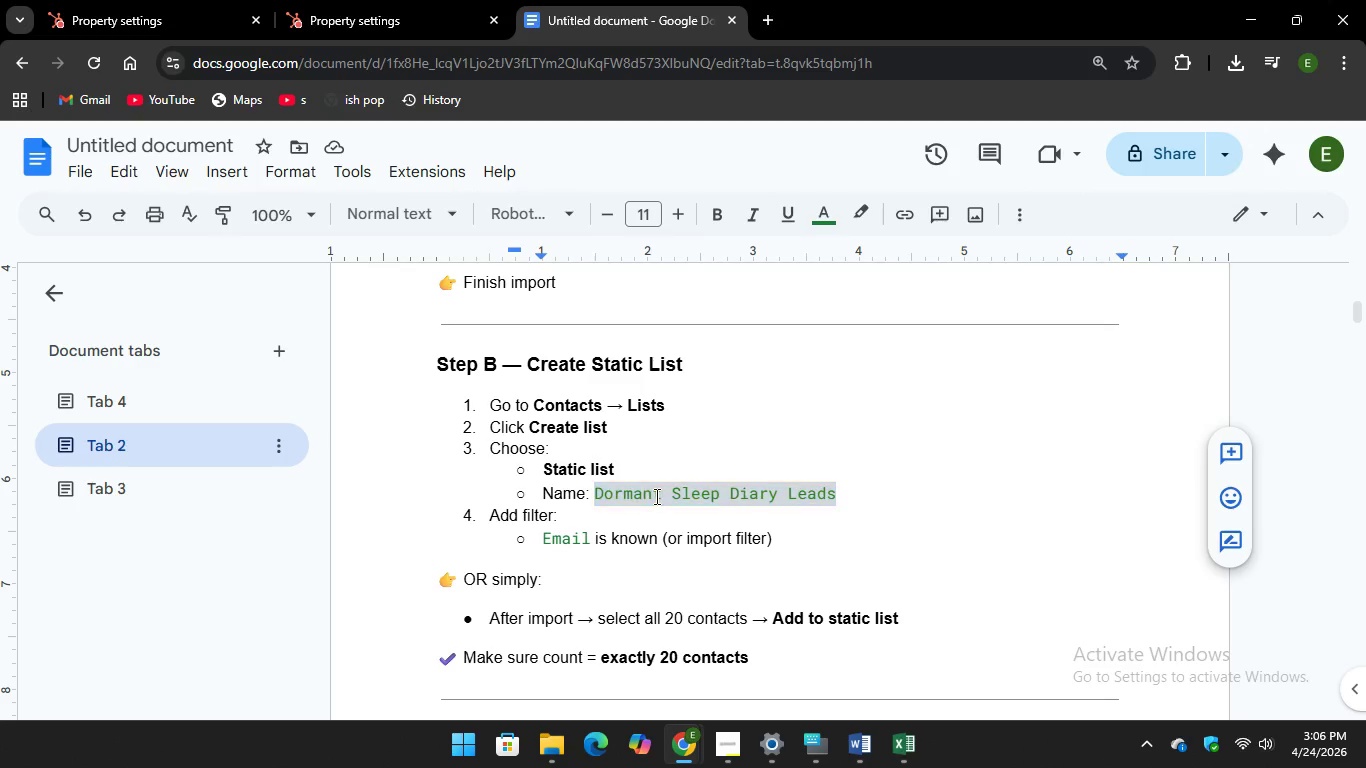 
right_click([655, 496])
 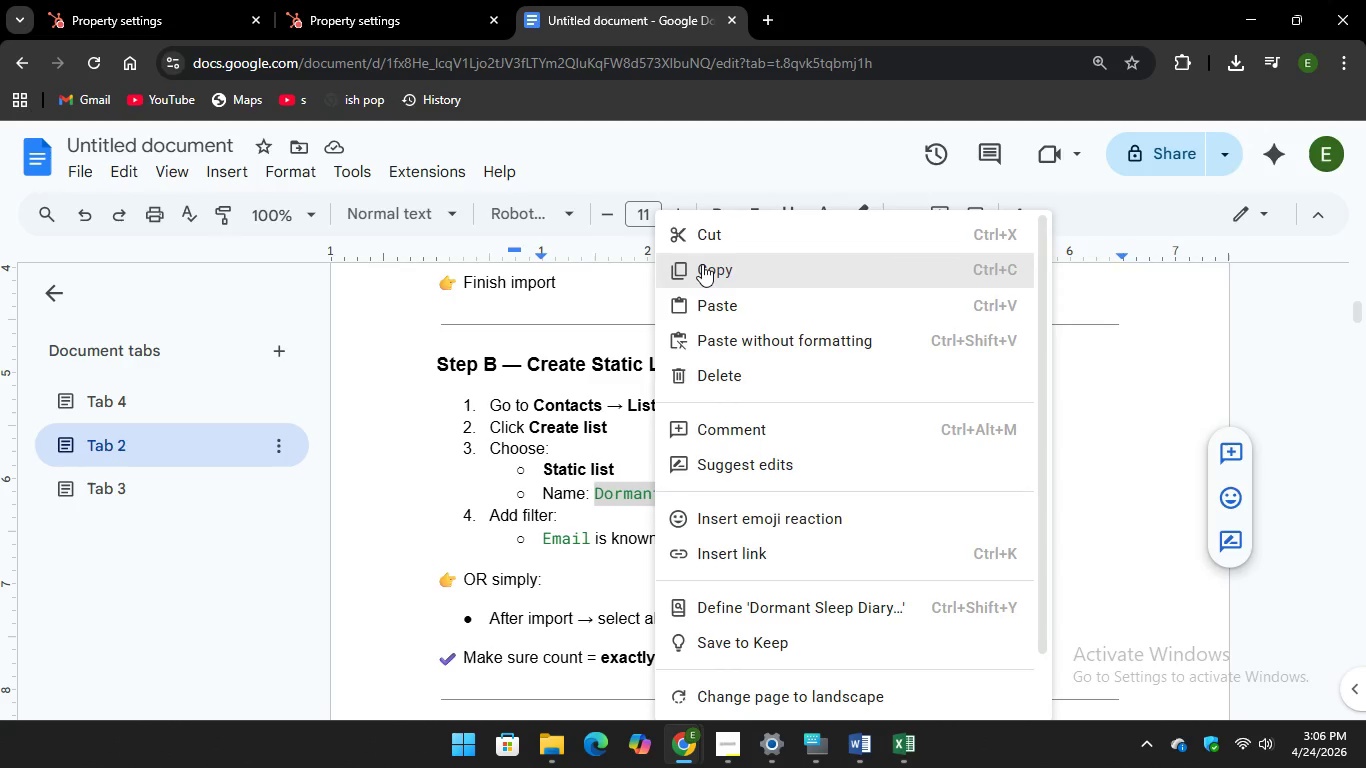 
left_click([702, 264])
 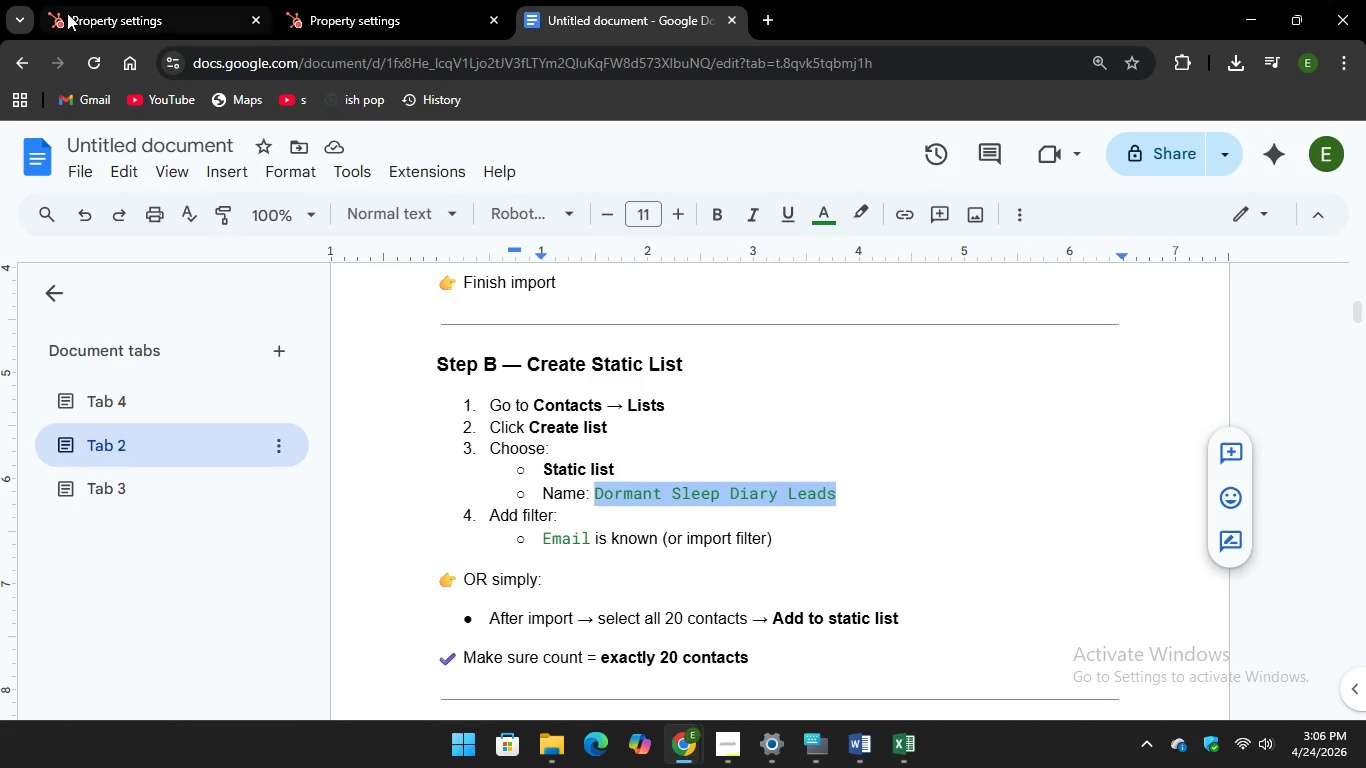 
left_click([71, 9])
 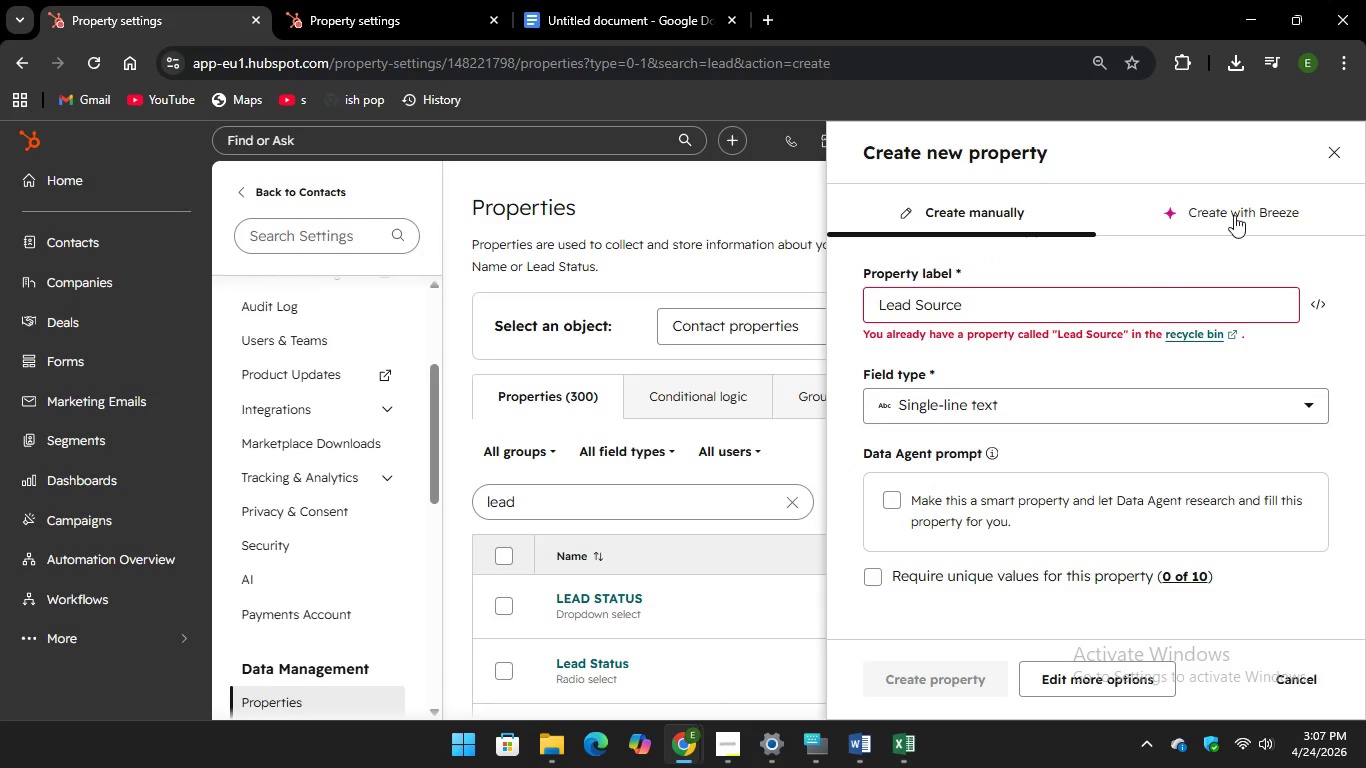 
left_click([1341, 151])
 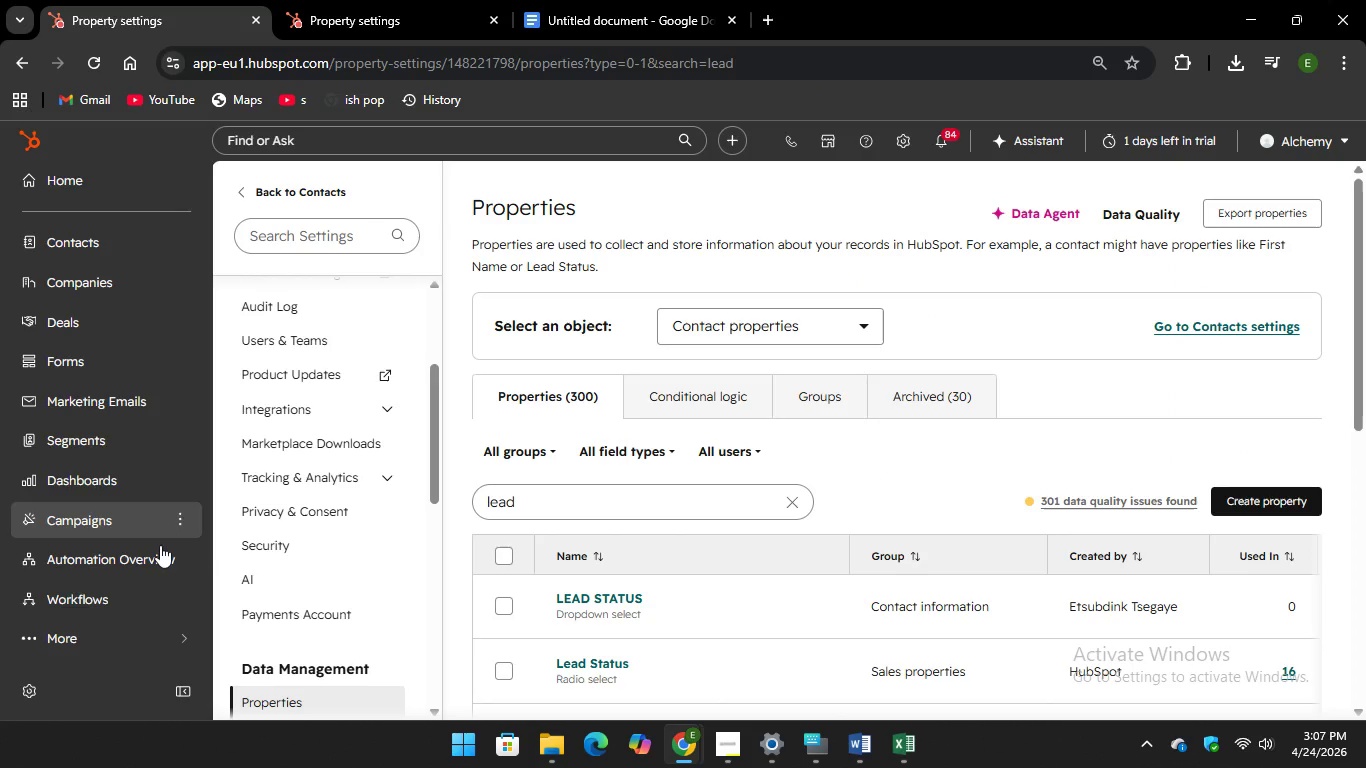 
left_click([69, 422])
 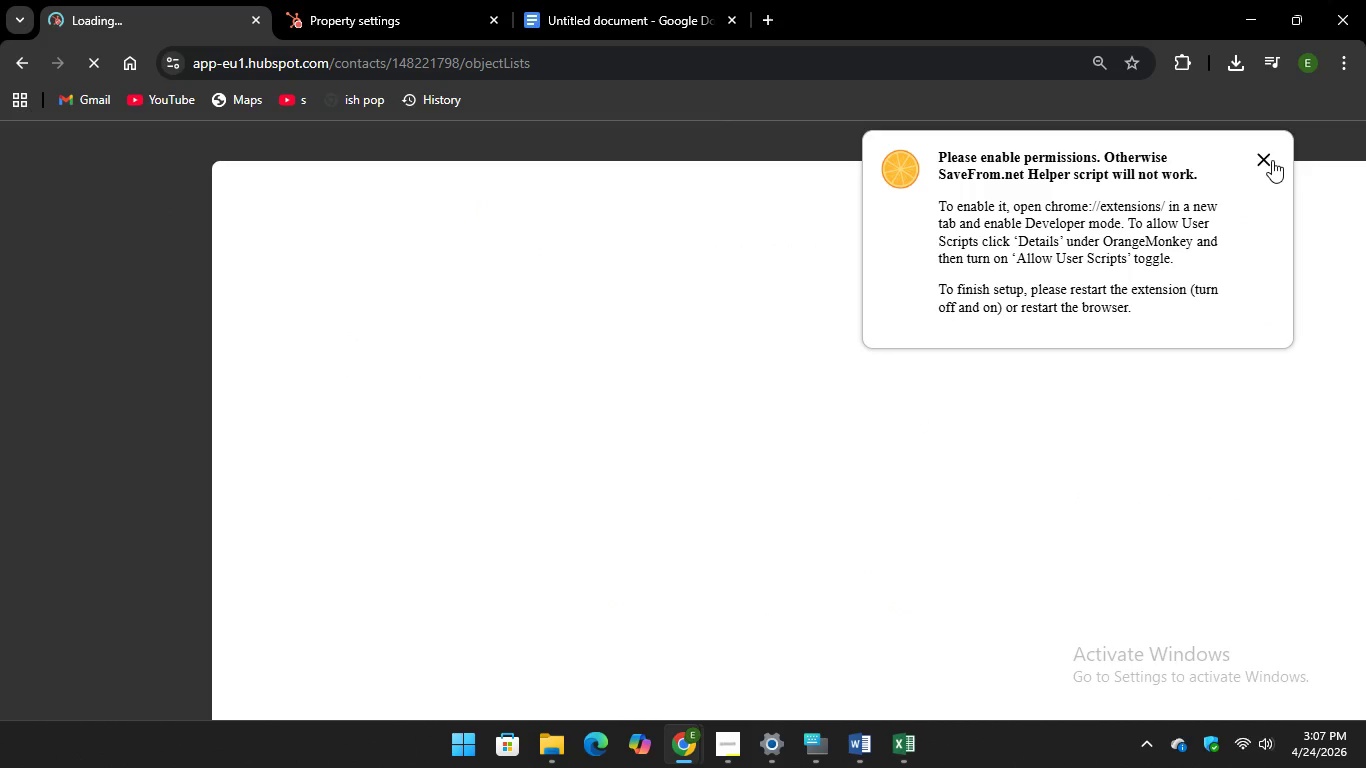 
left_click([1259, 158])
 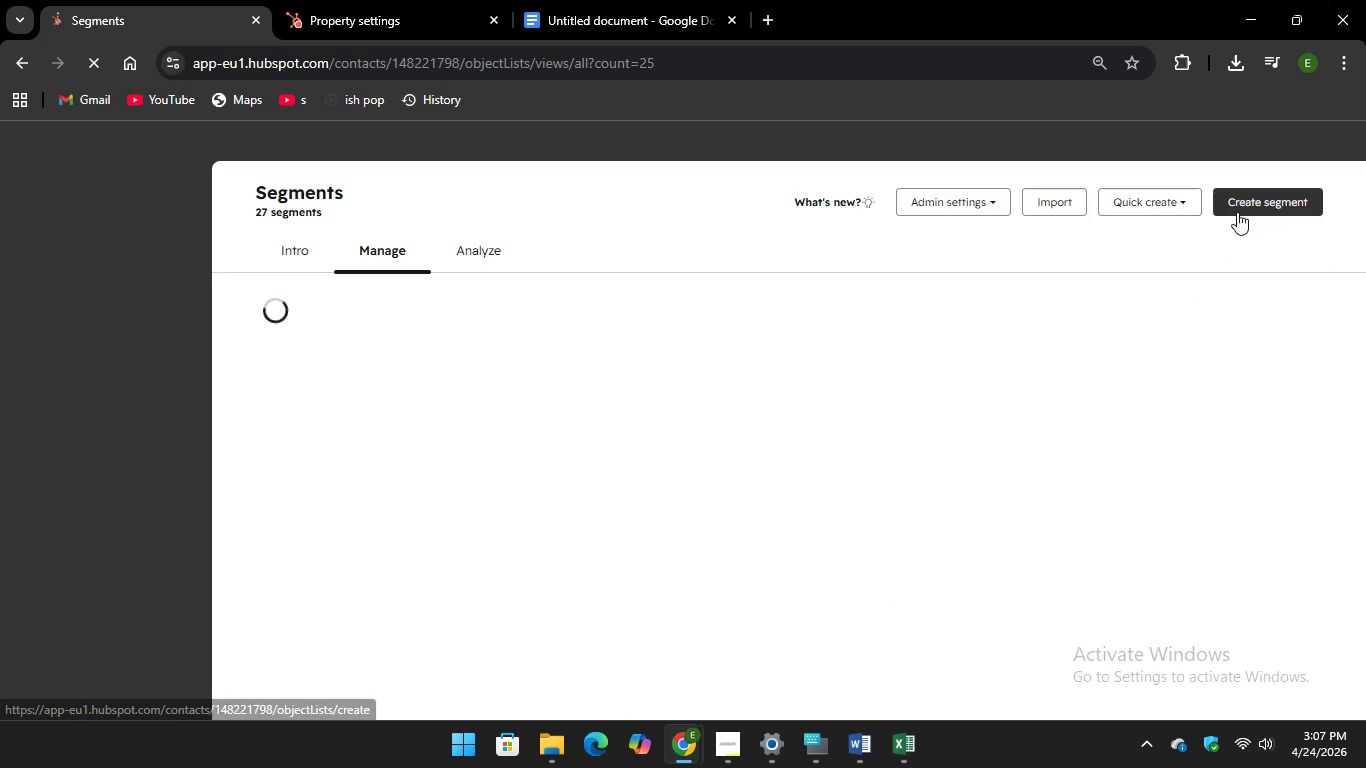 
left_click([1237, 211])
 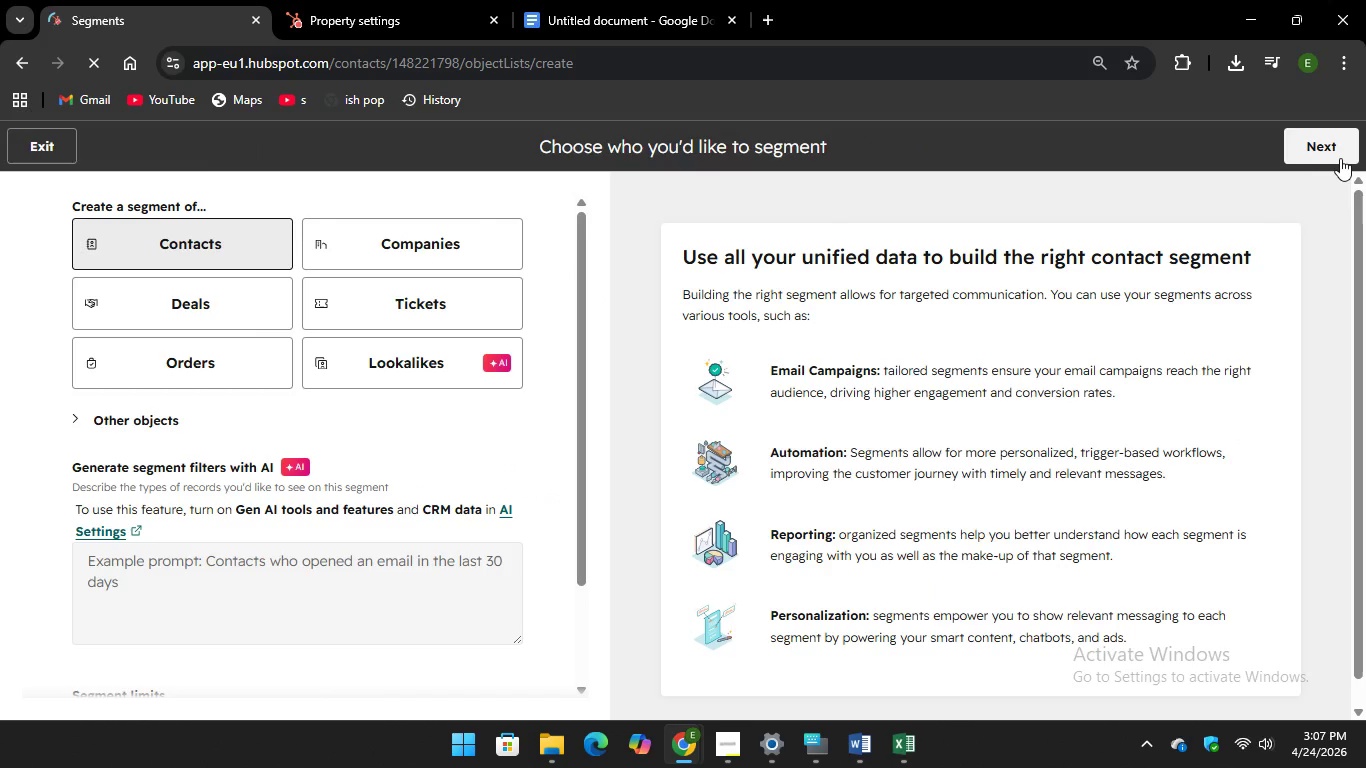 
left_click([1335, 155])
 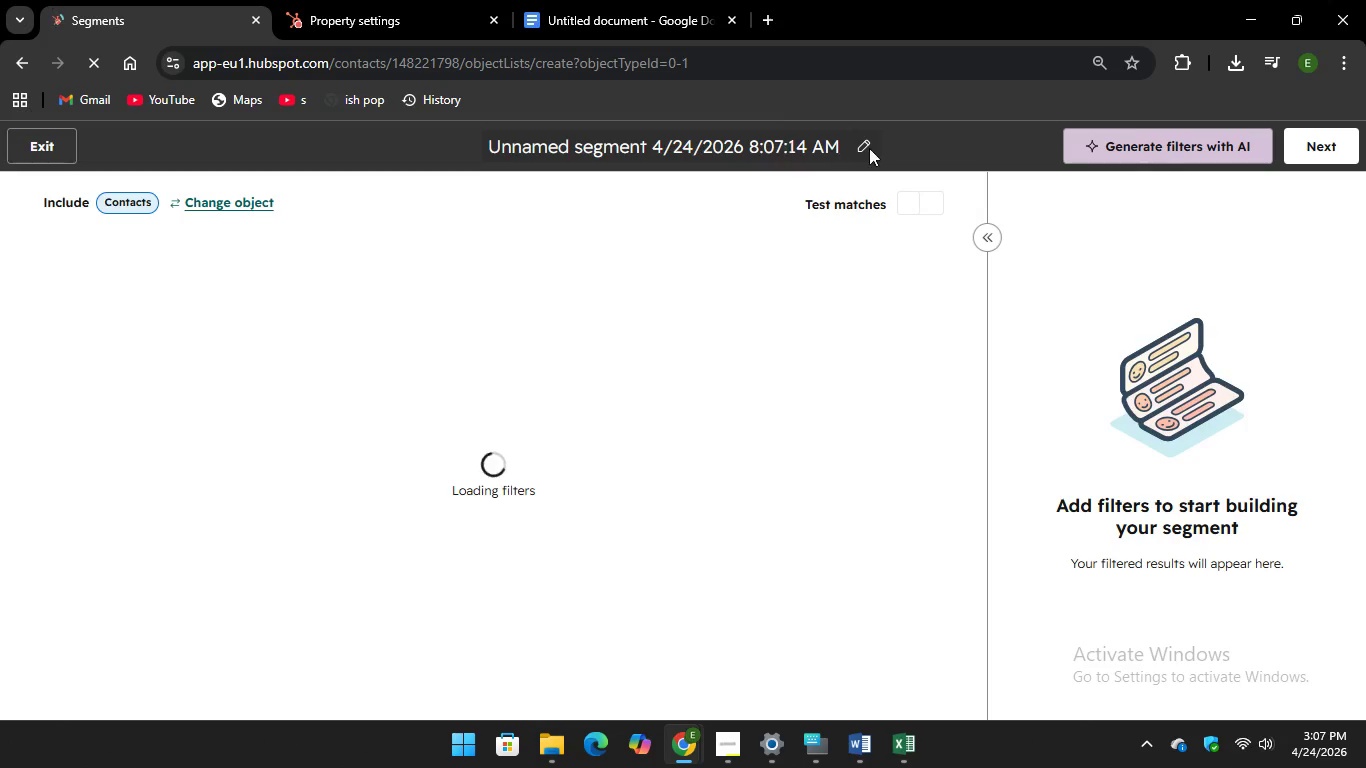 
left_click_drag(start_coordinate=[840, 144], to_coordinate=[698, 148])
 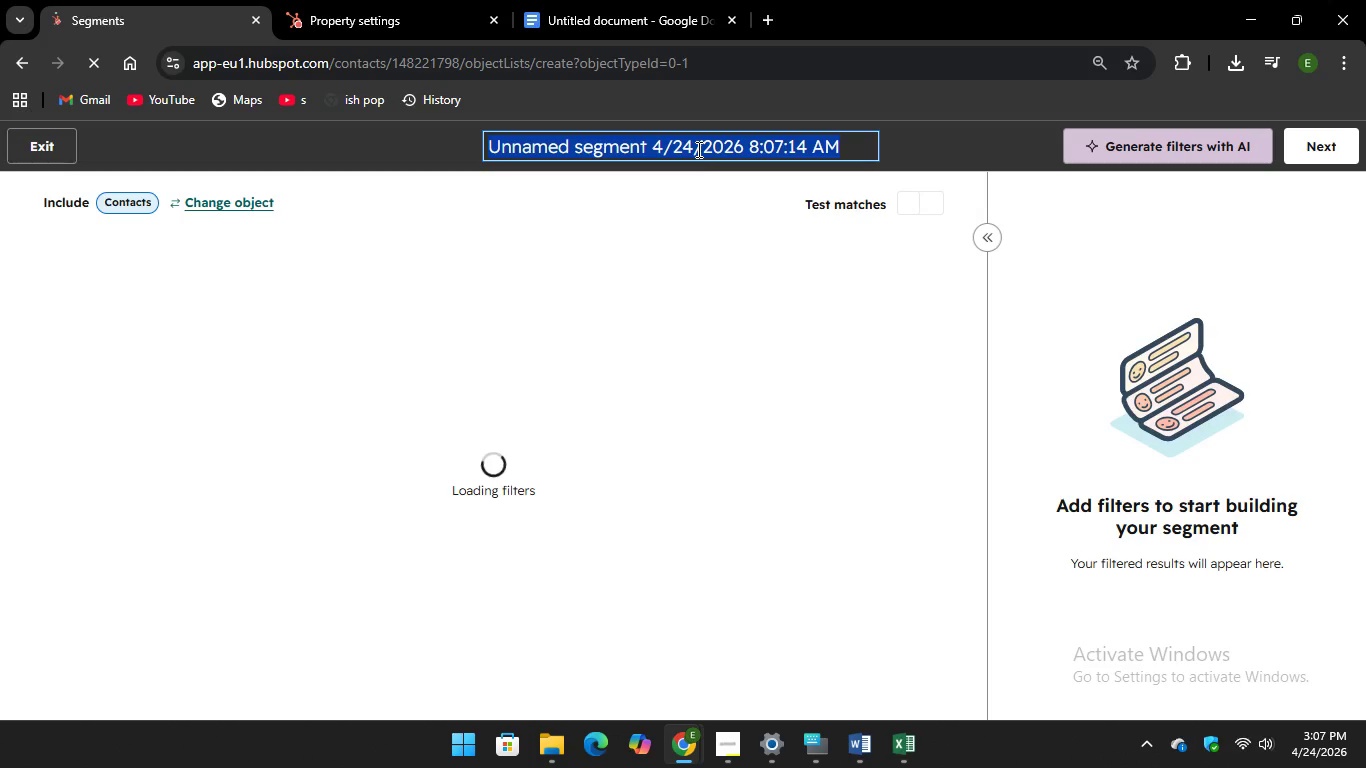 
right_click([697, 149])
 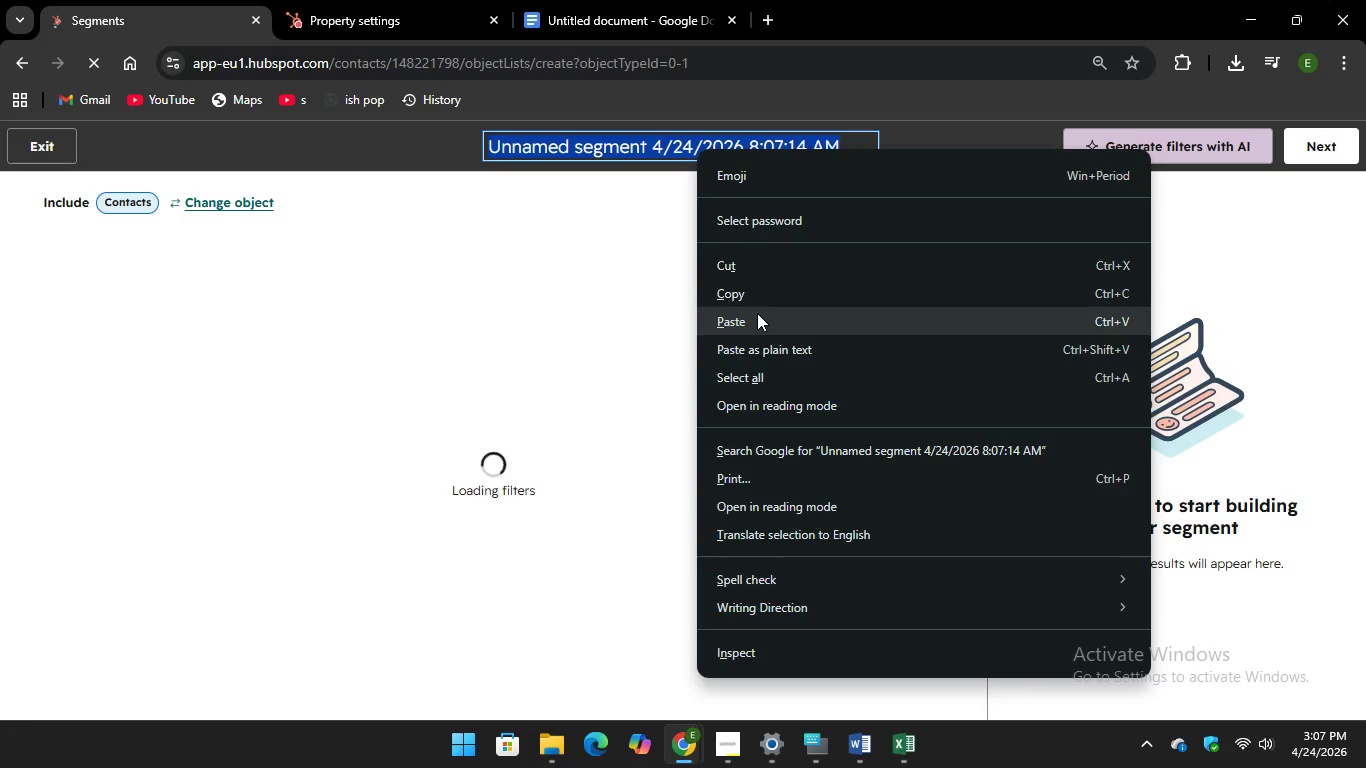 
left_click([756, 314])
 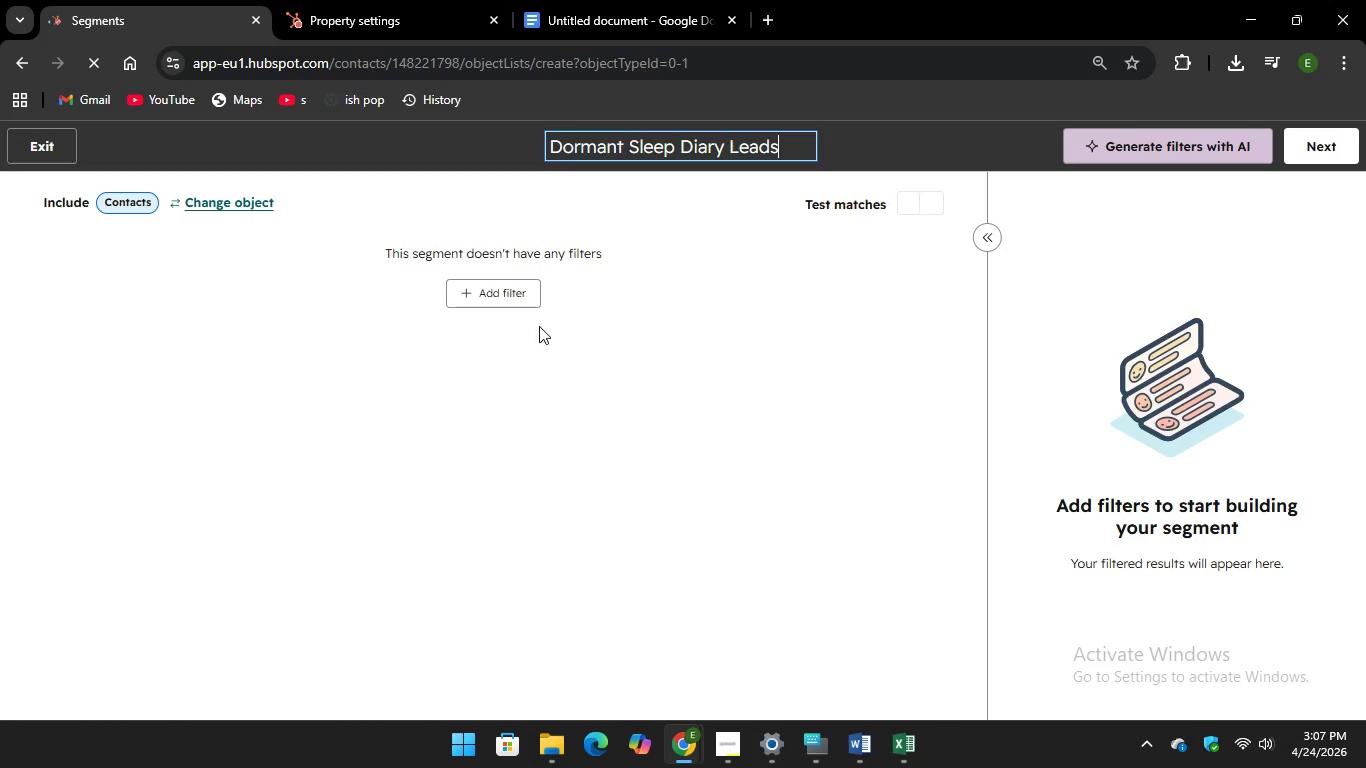 
left_click([492, 289])
 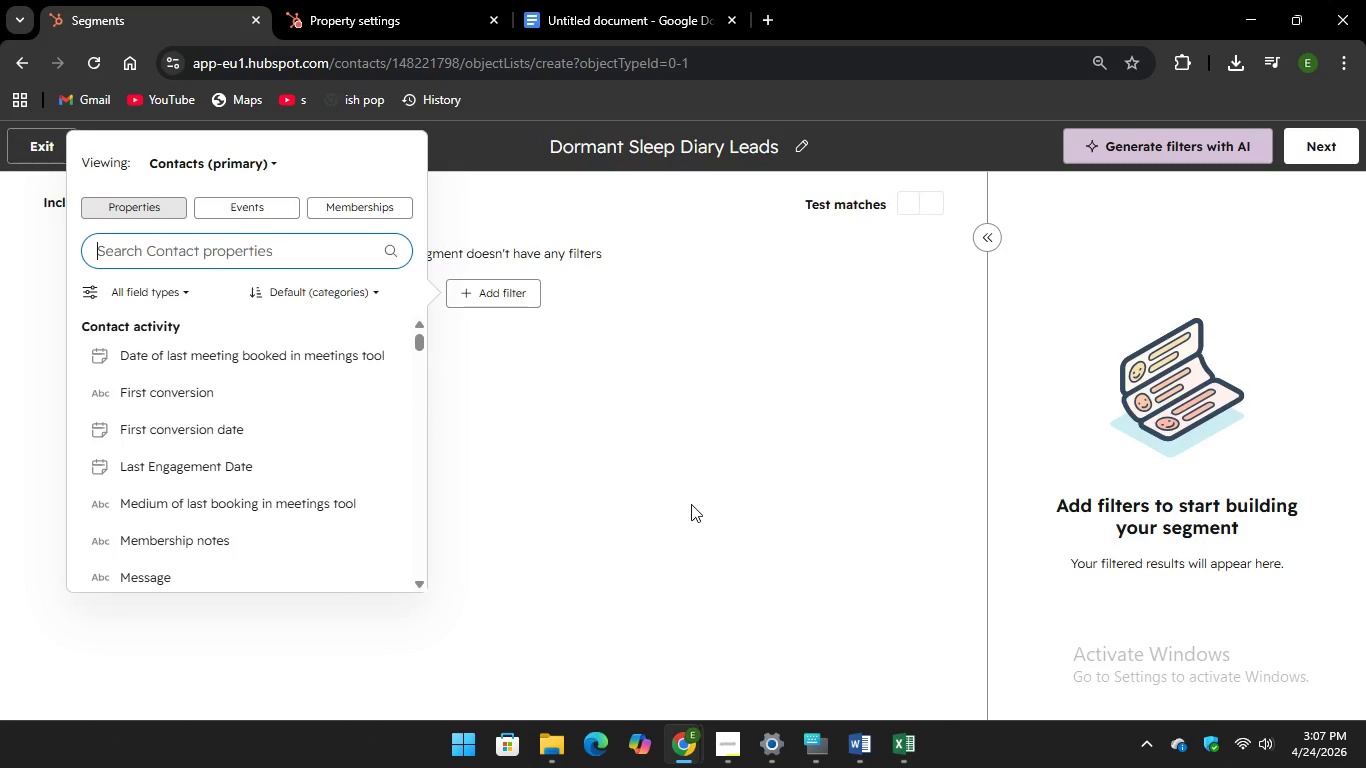 
left_click([905, 746])
 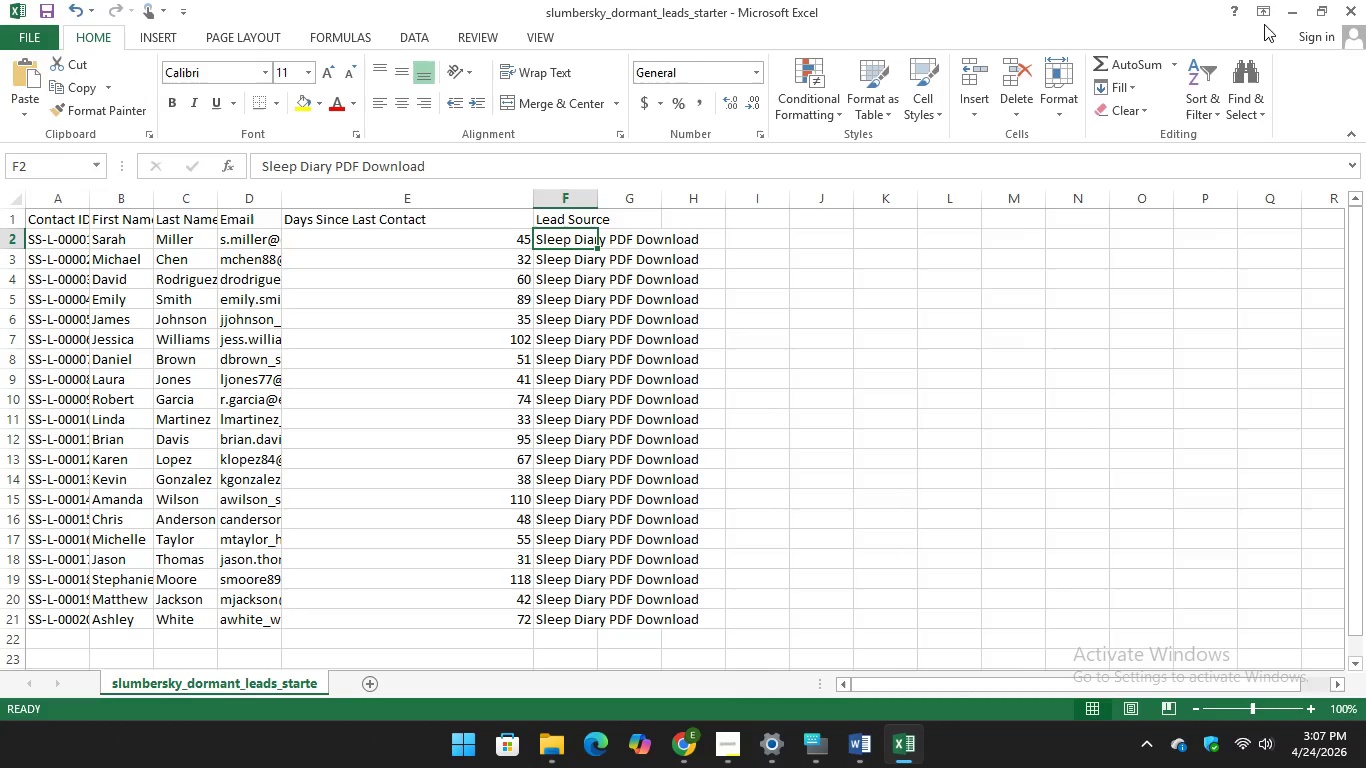 
left_click([1300, 7])
 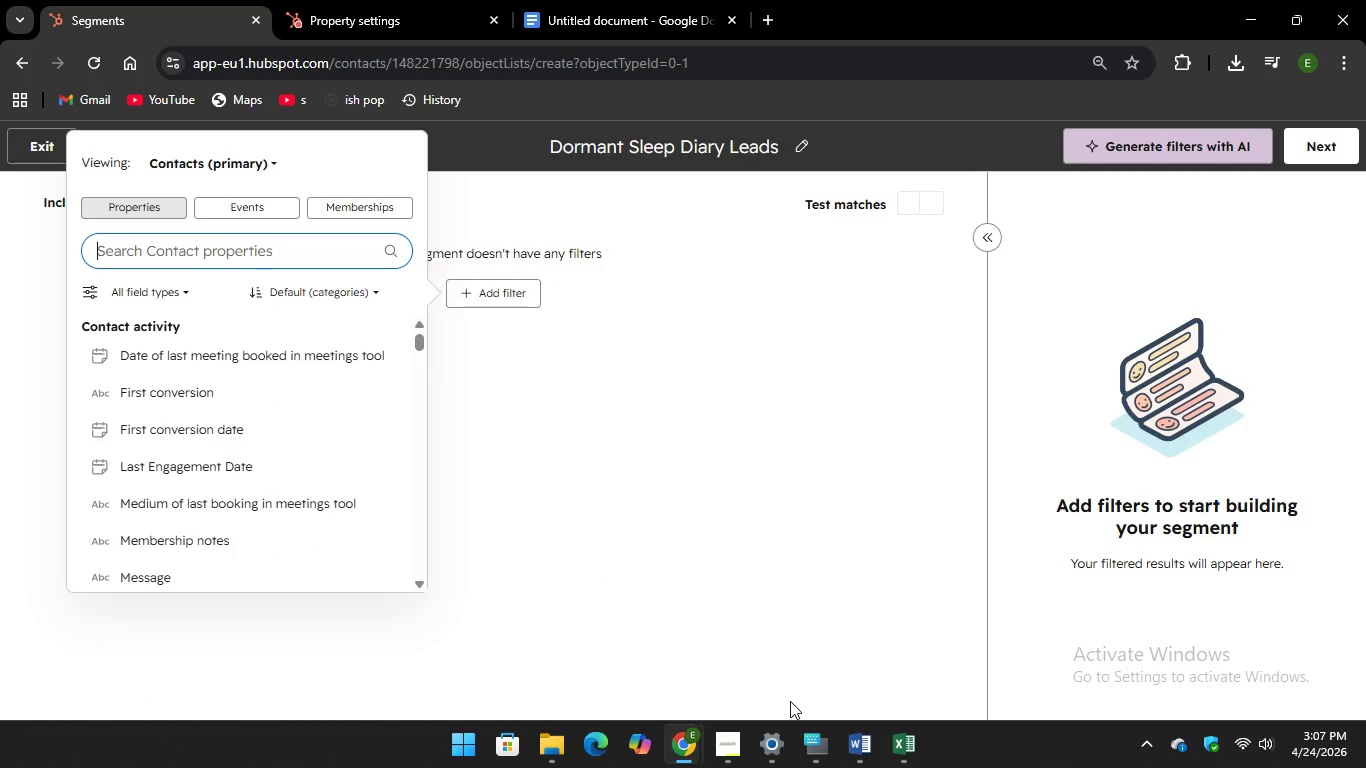 
left_click([824, 737])
 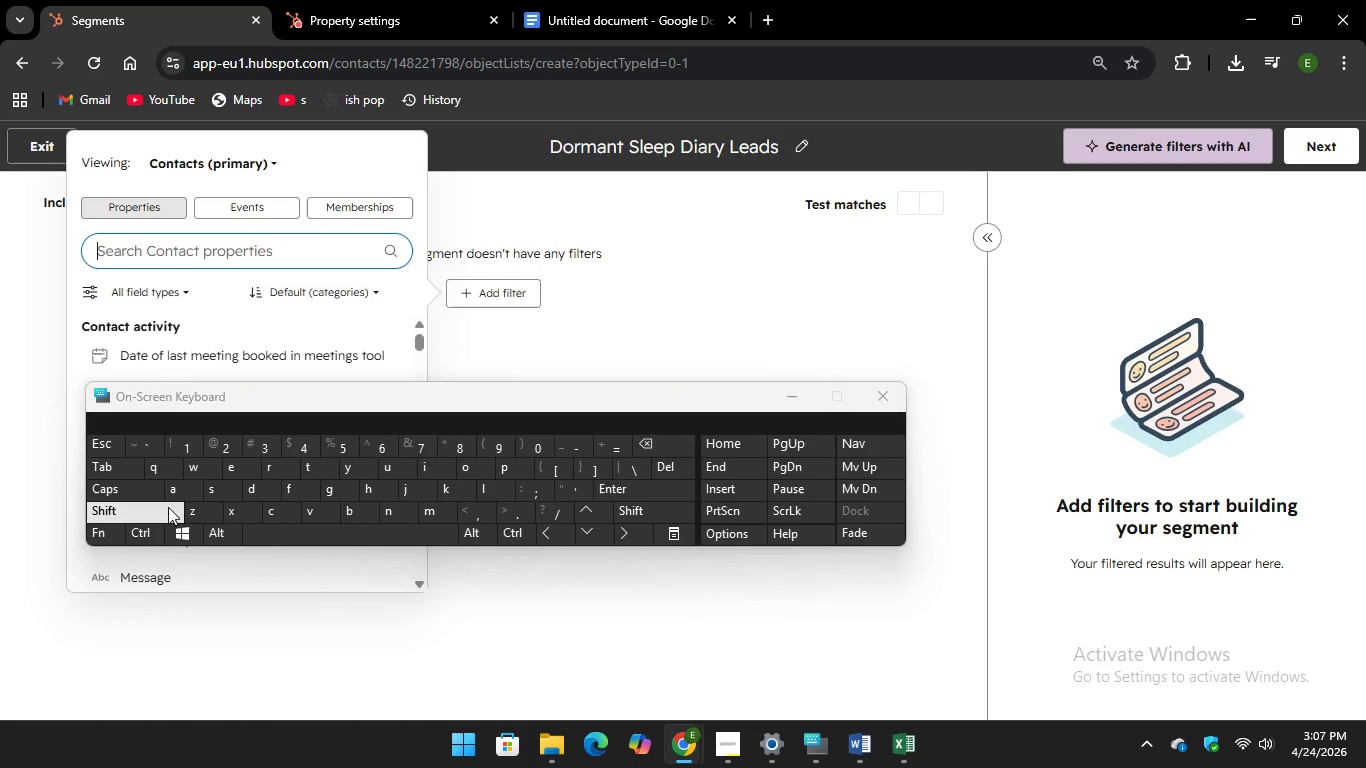 
type(Lea)
 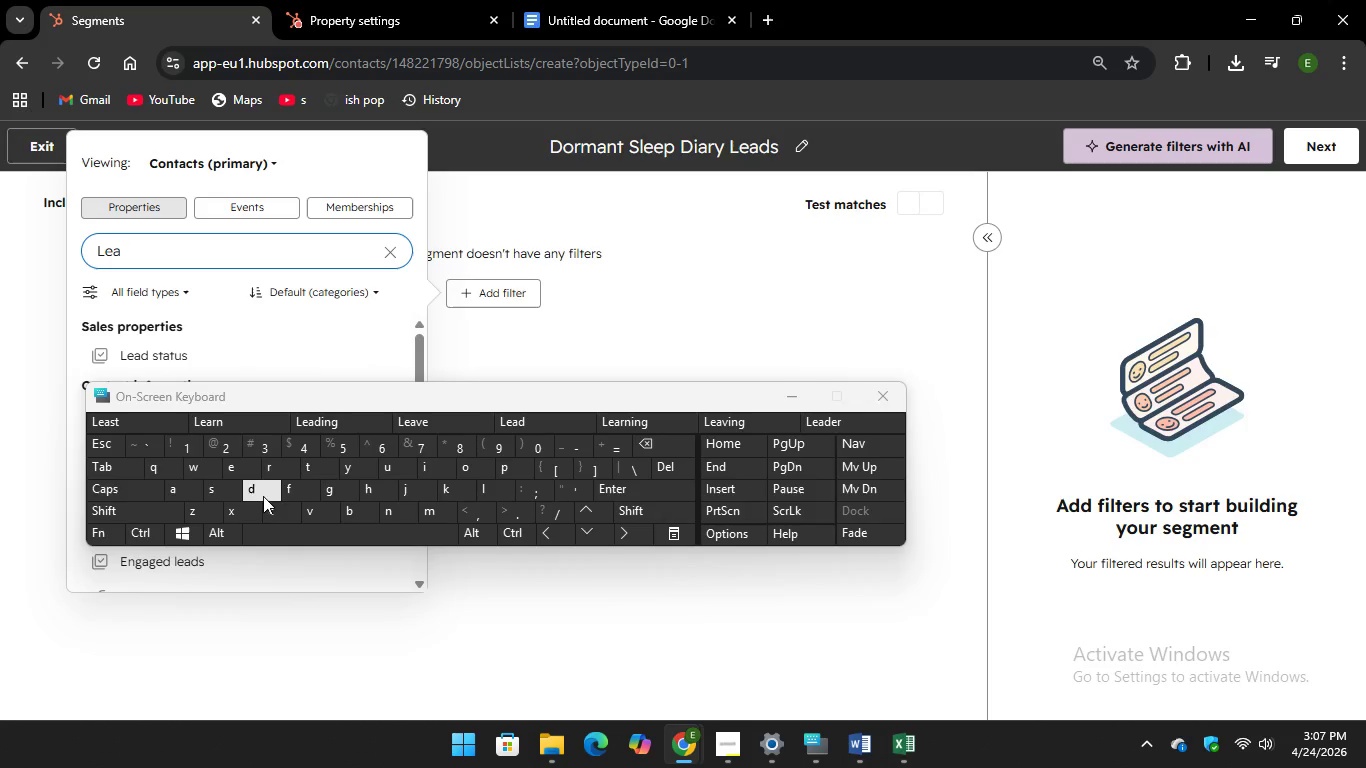 
key(D)
 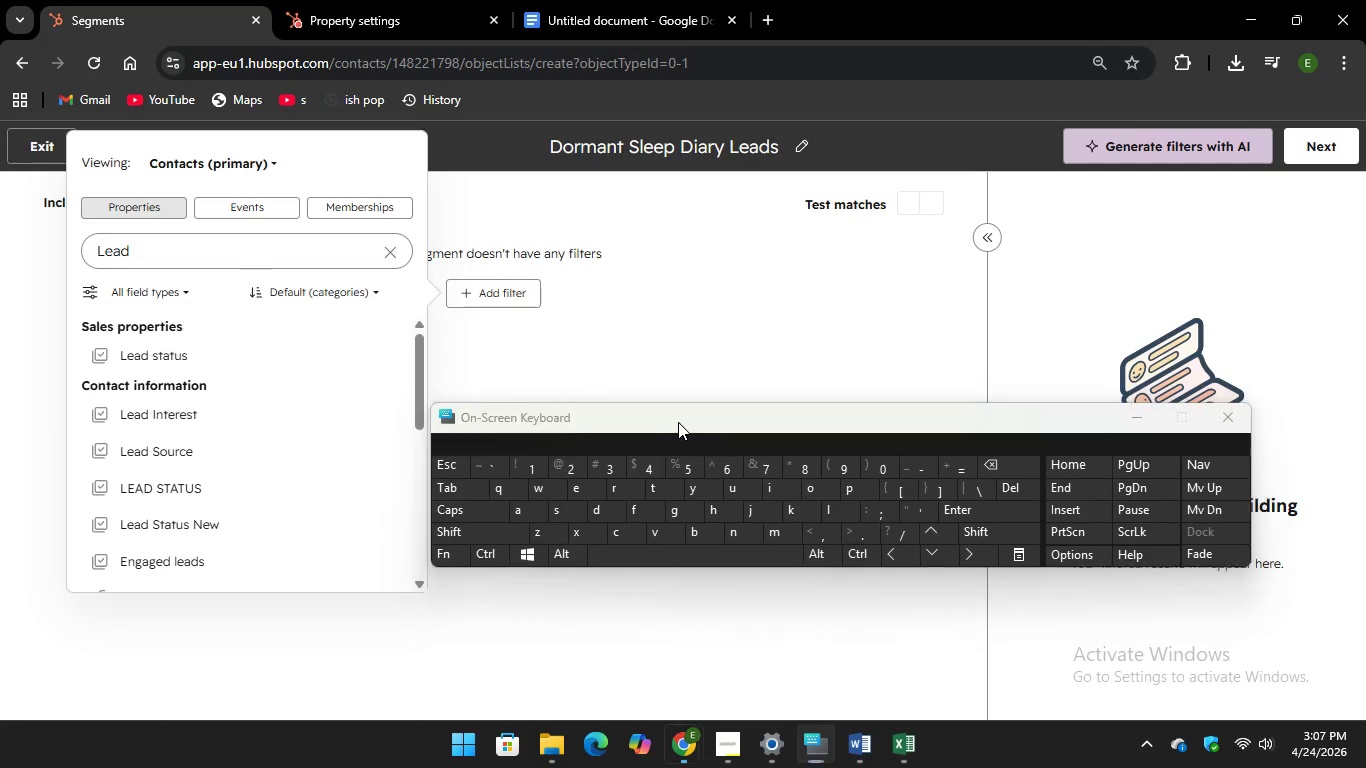 
left_click([139, 442])
 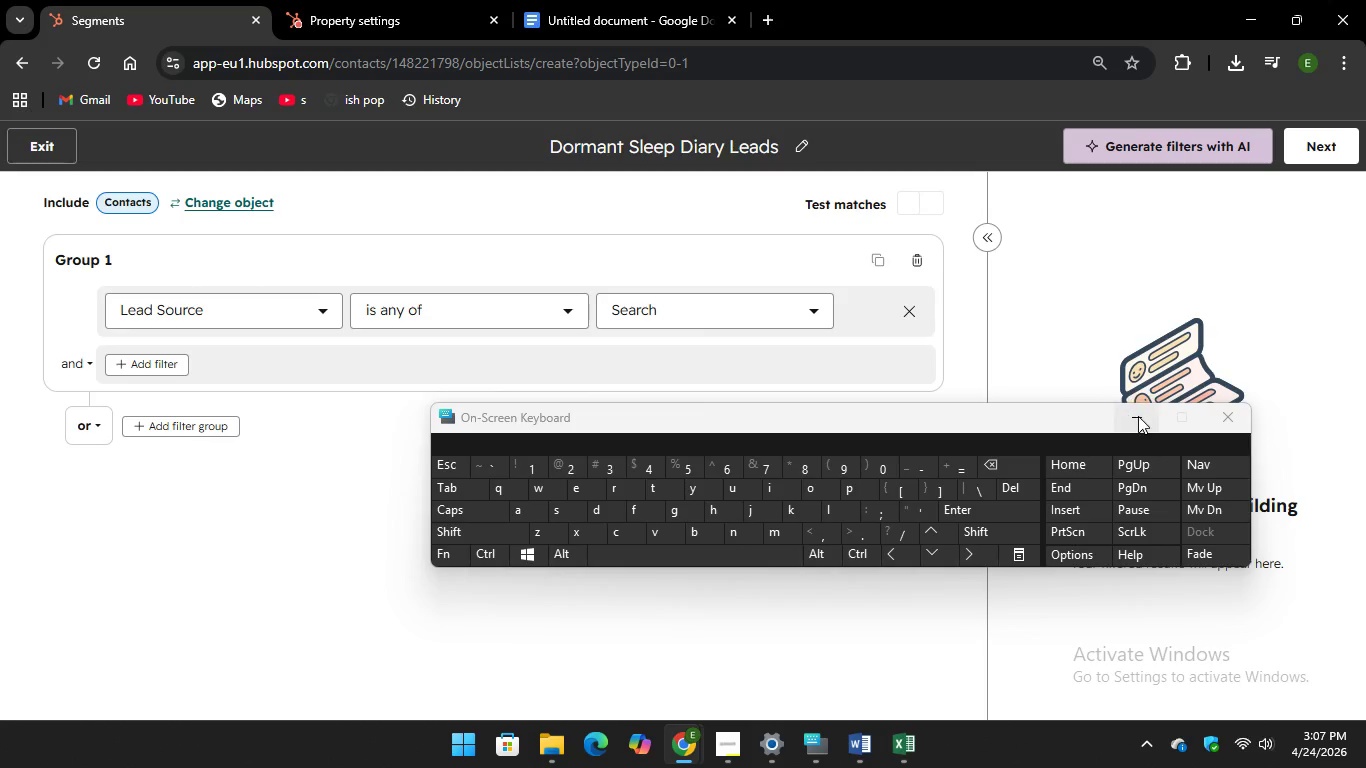 
left_click([736, 305])
 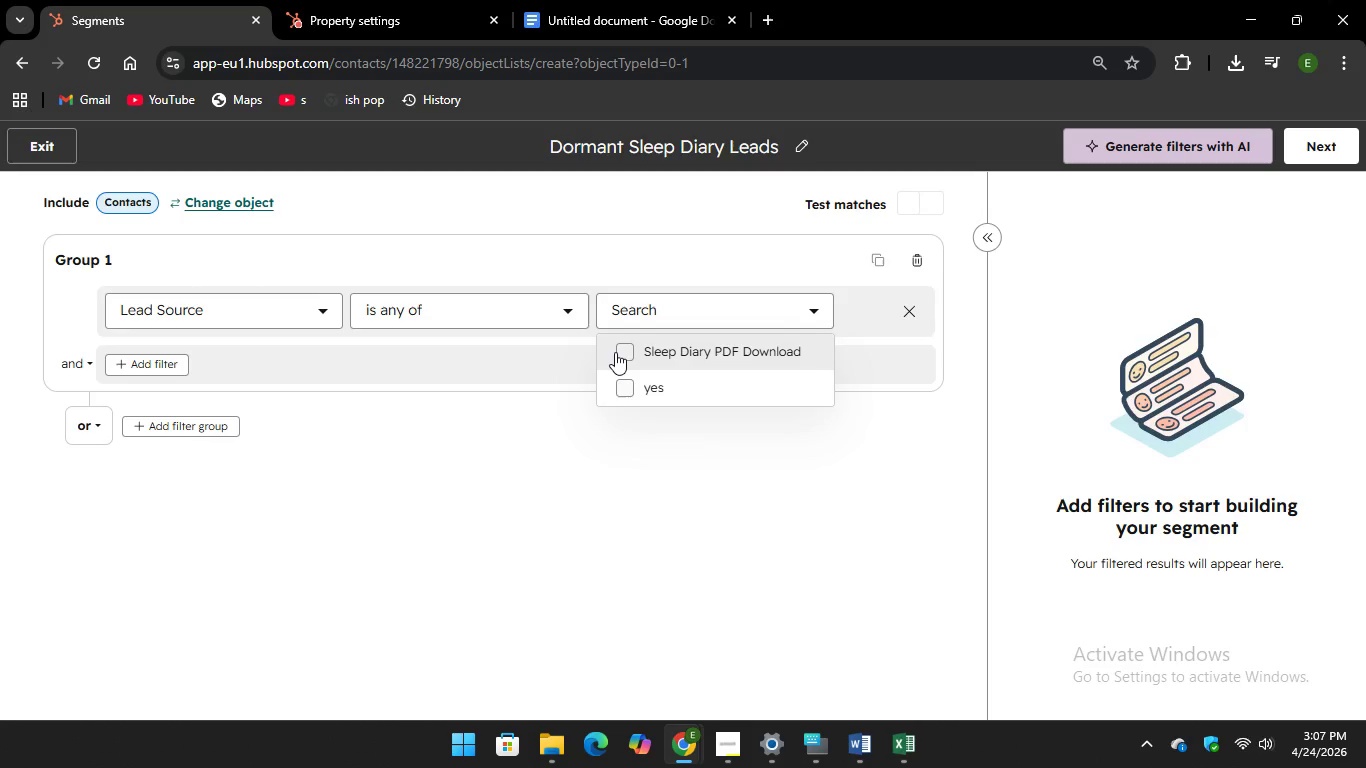 
left_click([615, 352])
 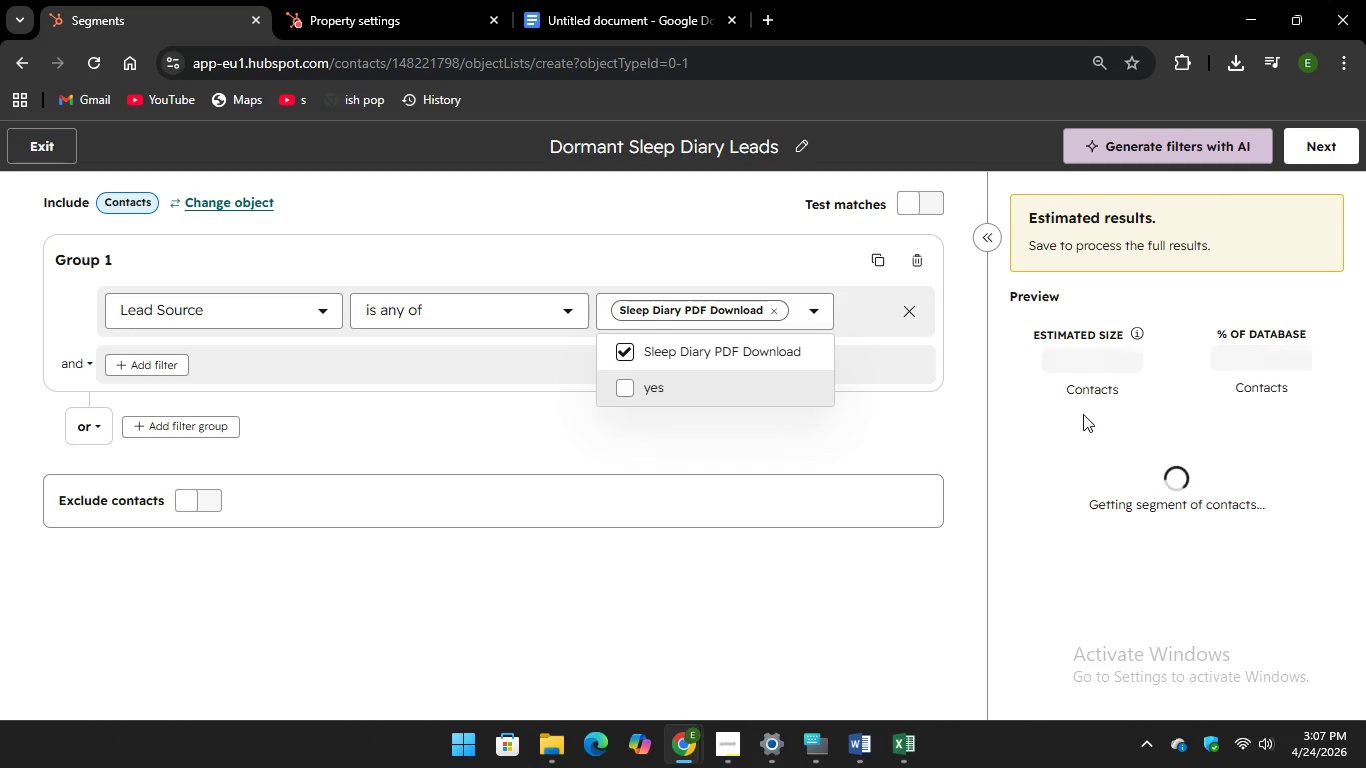 
wait(13.44)
 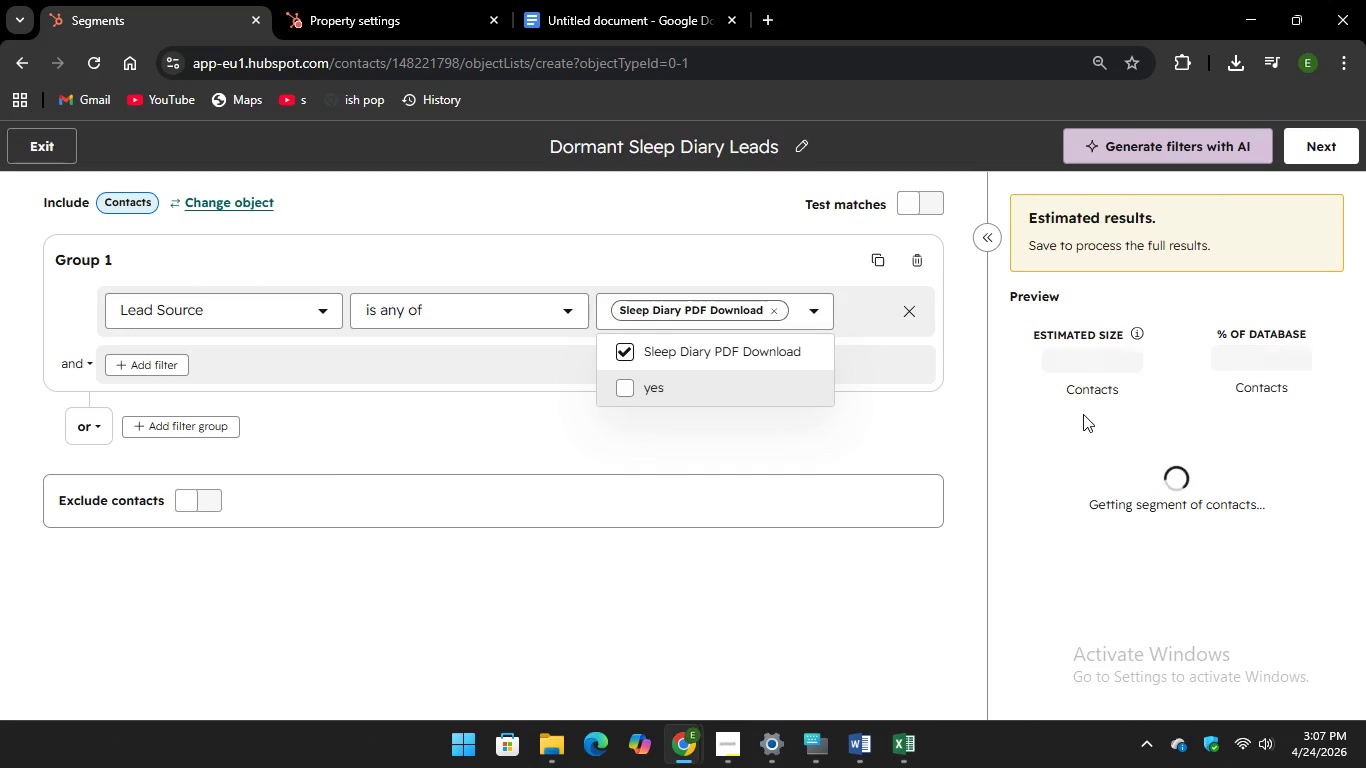 
left_click([1322, 133])
 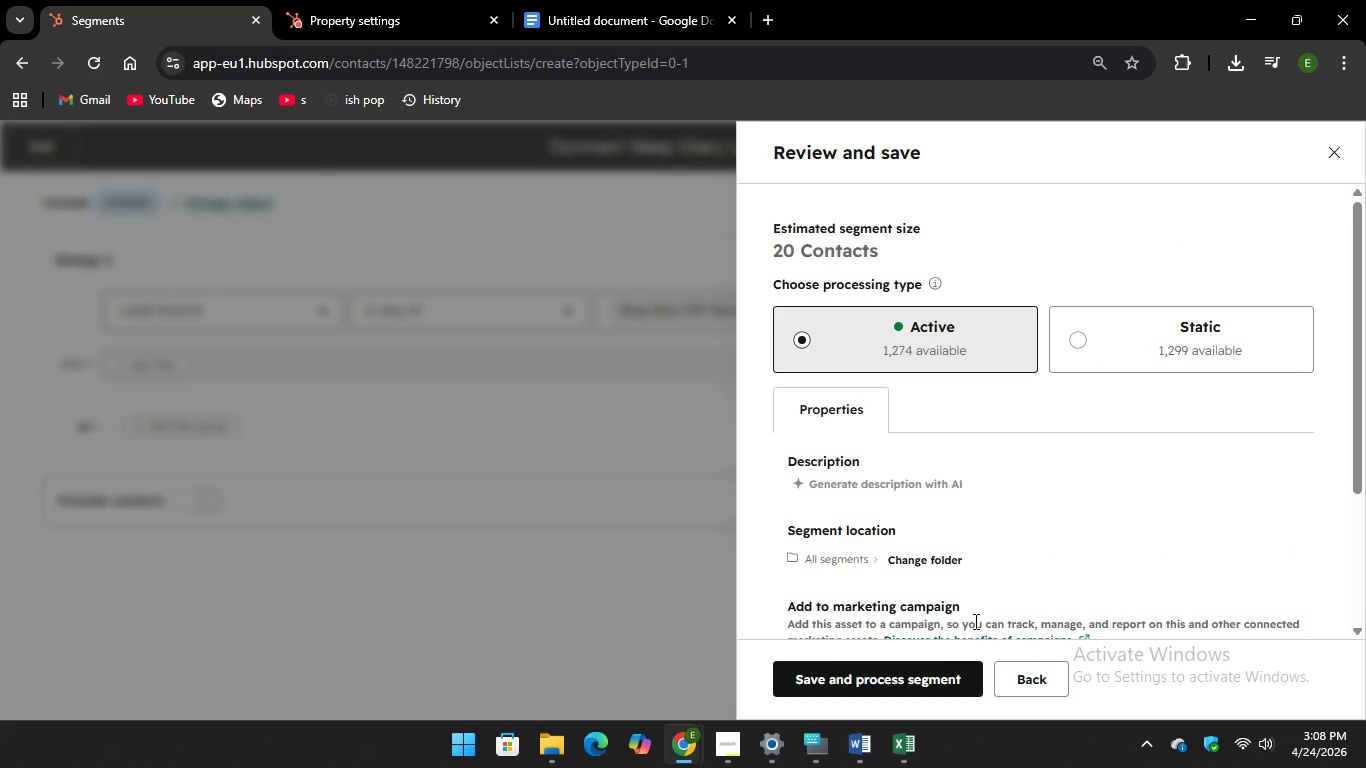 
left_click([912, 680])
 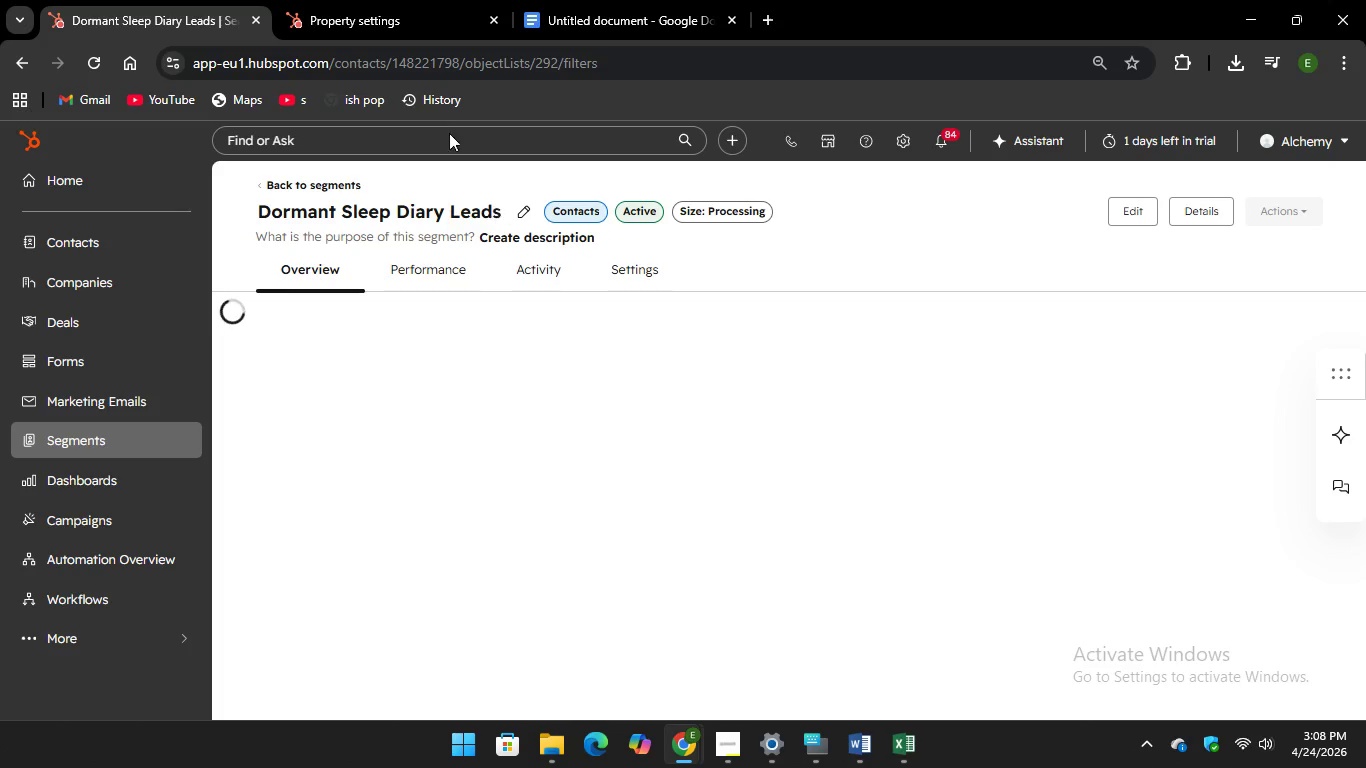 
wait(5.47)
 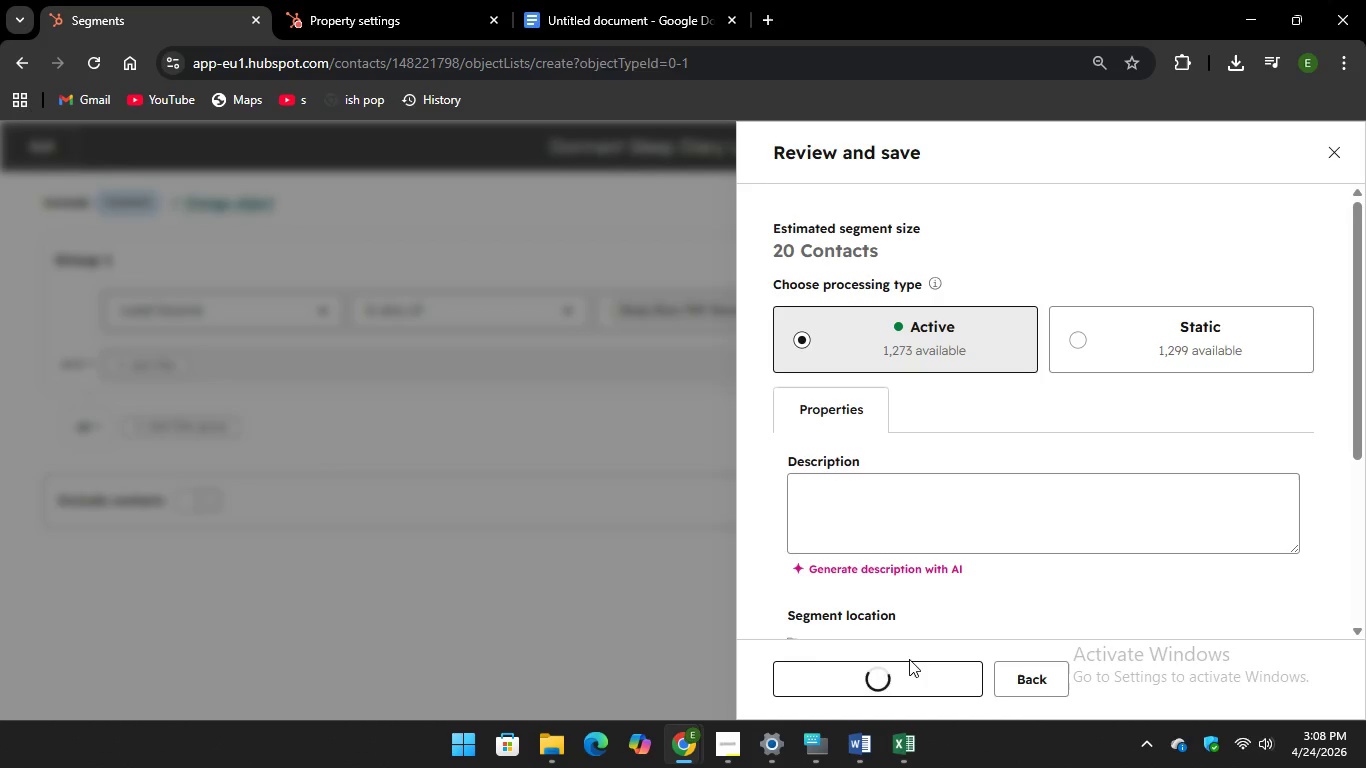 
left_click([626, 2])
 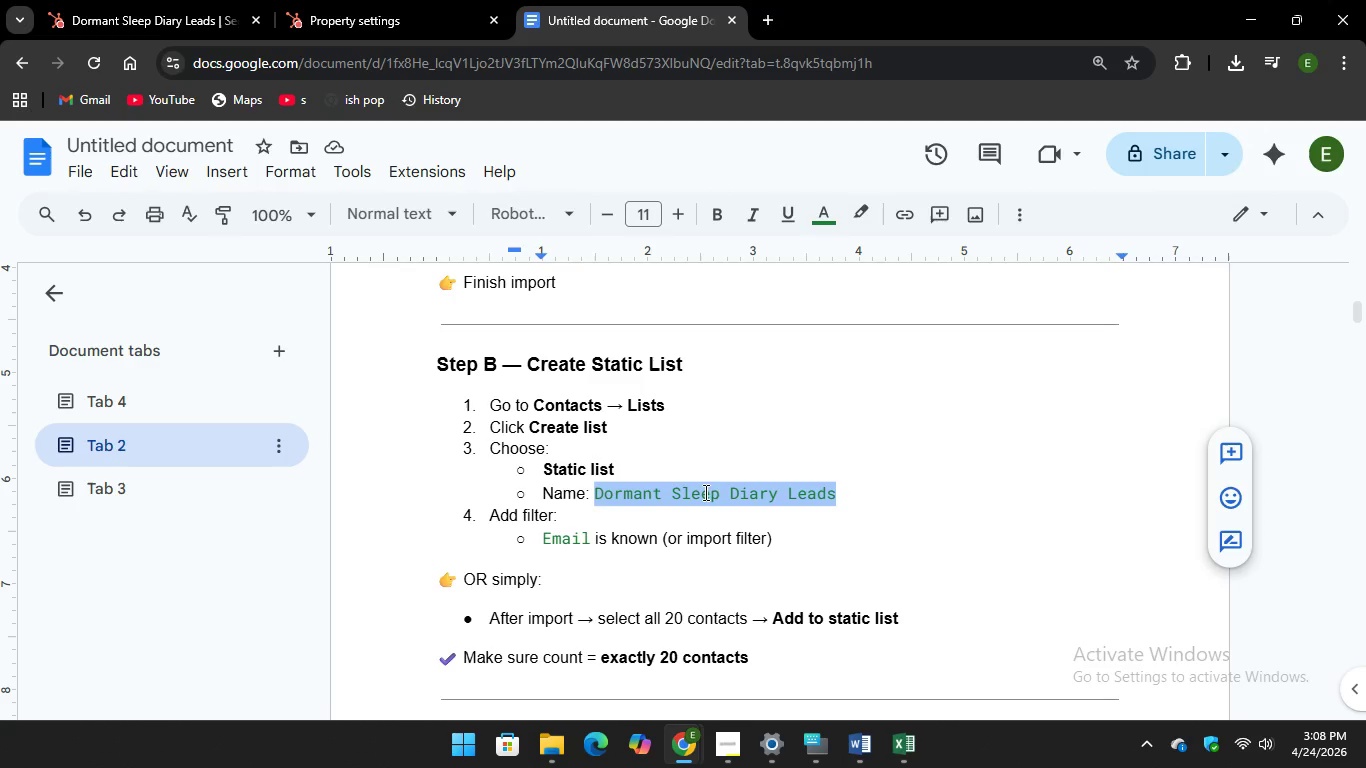 
scroll: coordinate [717, 477], scroll_direction: down, amount: 10.0
 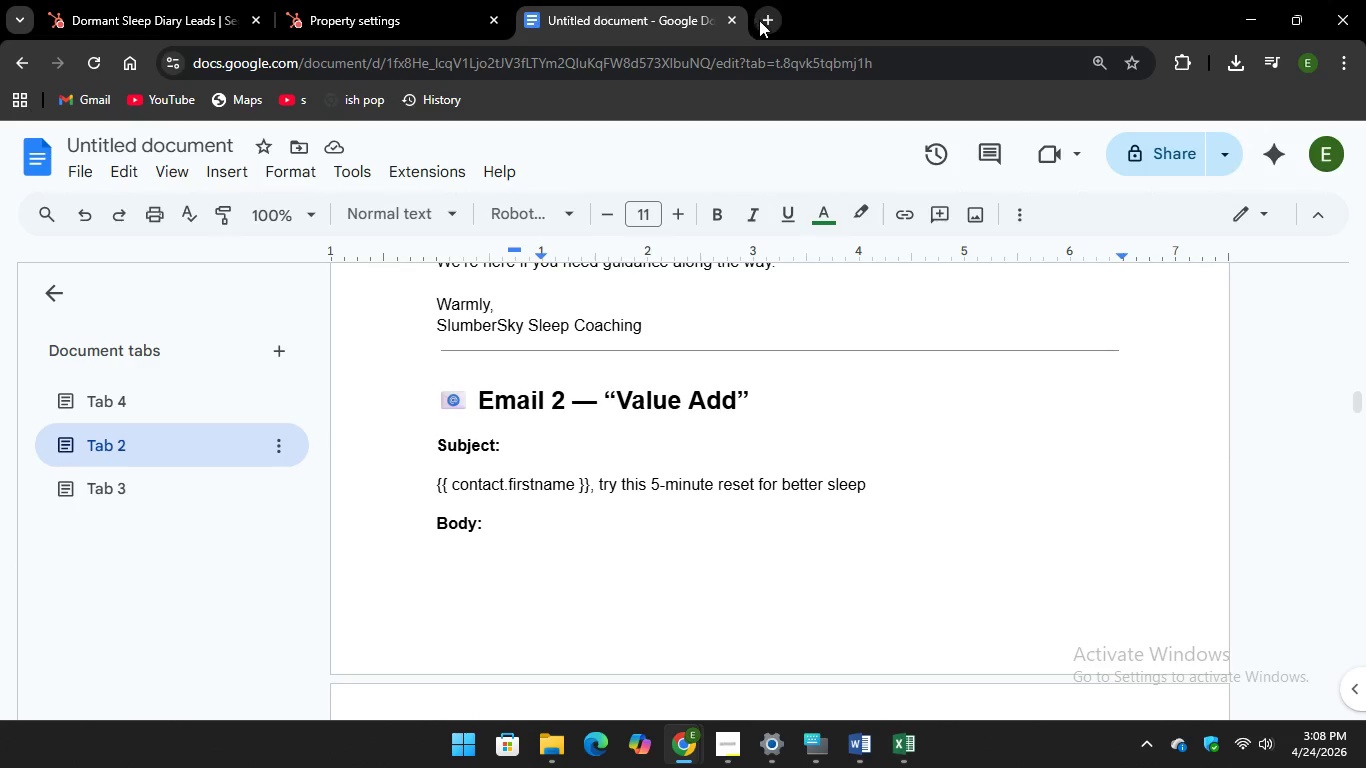 
left_click([761, 20])
 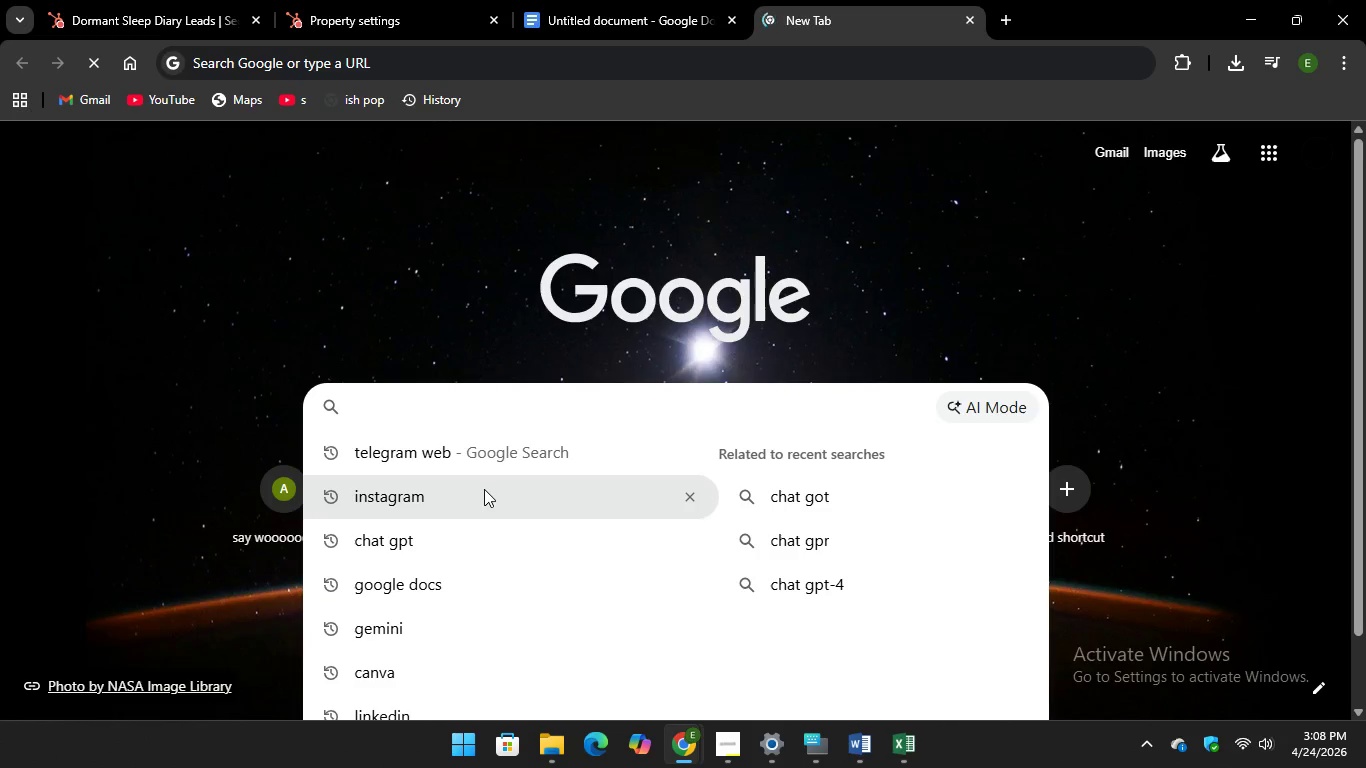 
scroll: coordinate [540, 528], scroll_direction: down, amount: 3.0
 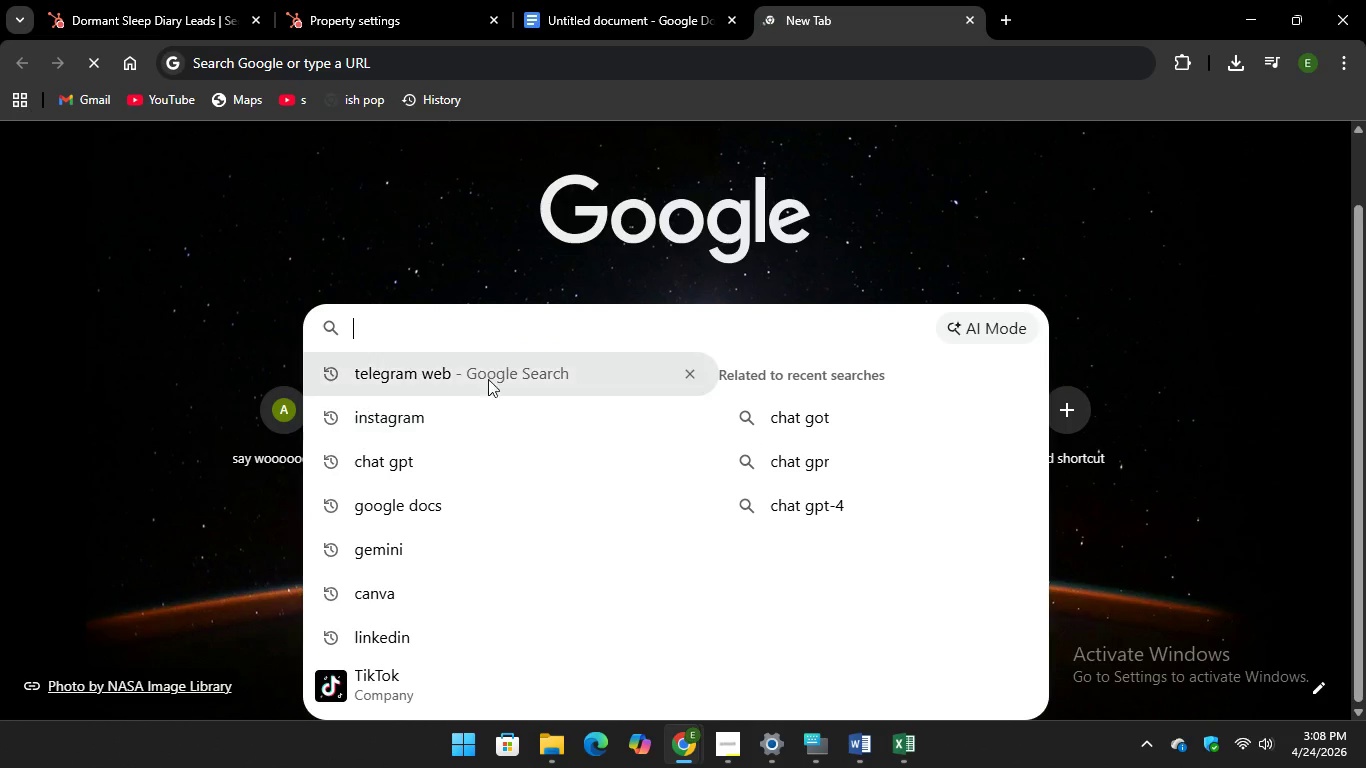 
left_click([488, 370])
 